 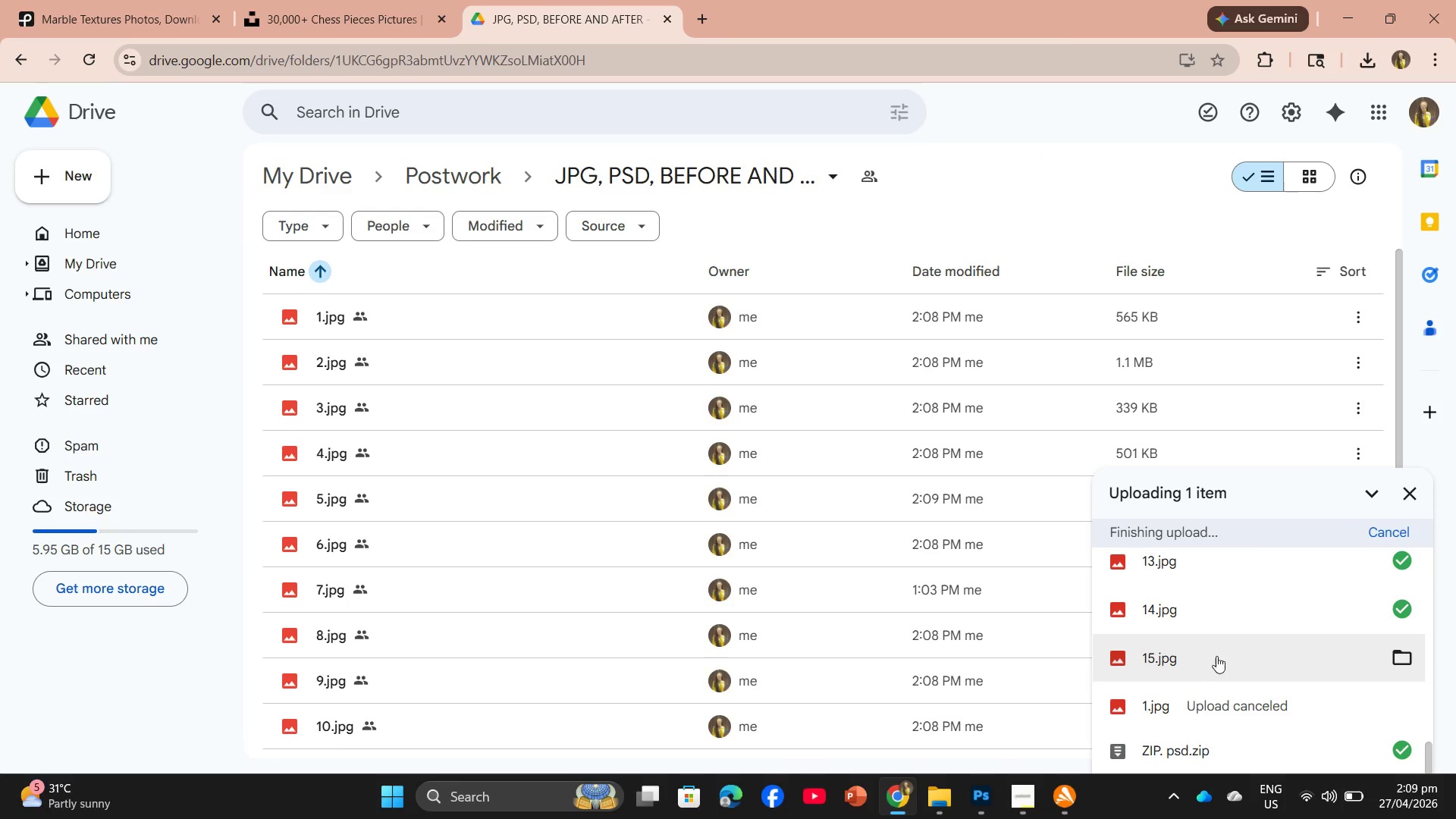 
scroll: coordinate [1292, 680], scroll_direction: up, amount: 19.0
 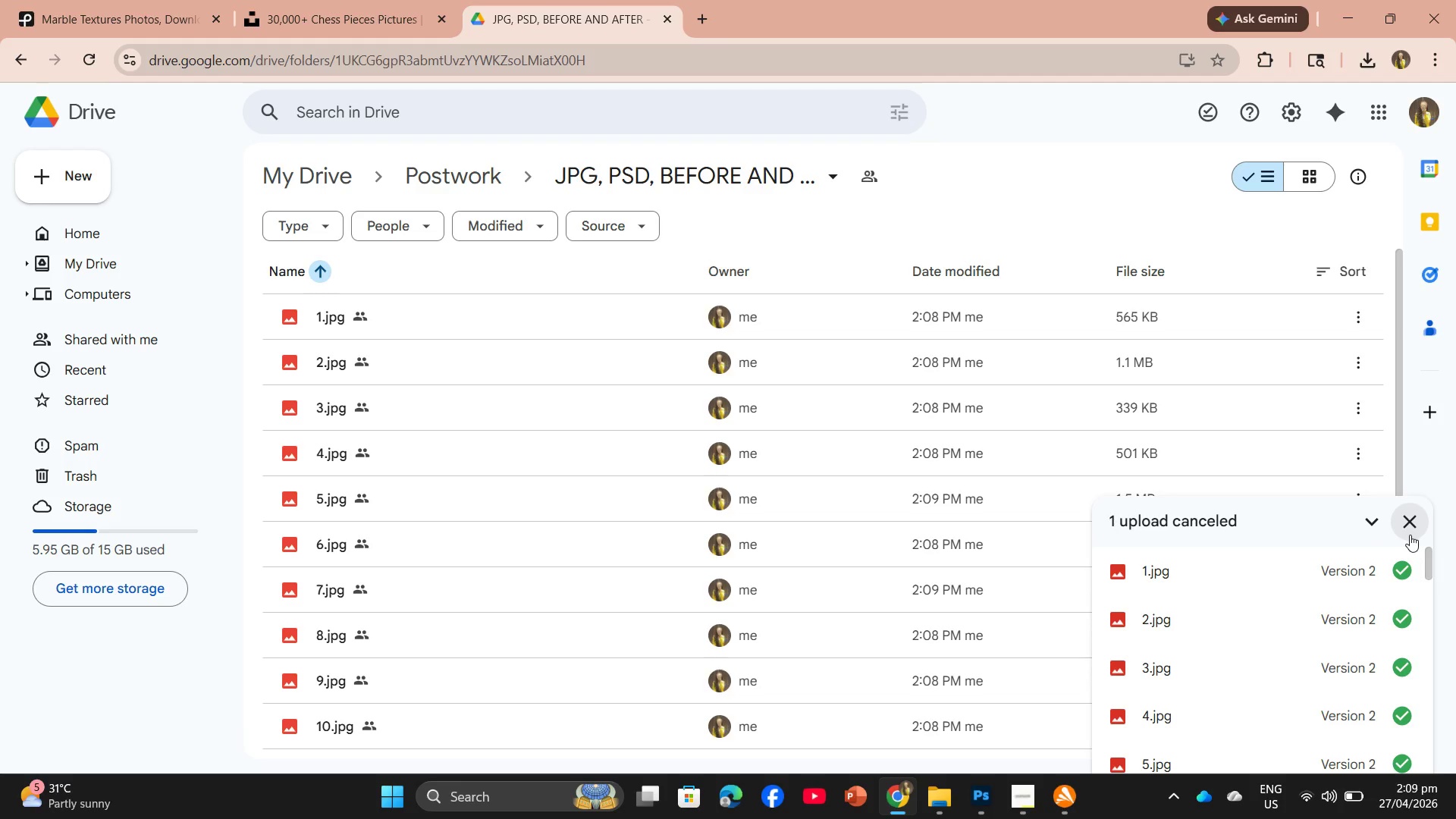 
left_click([1410, 532])
 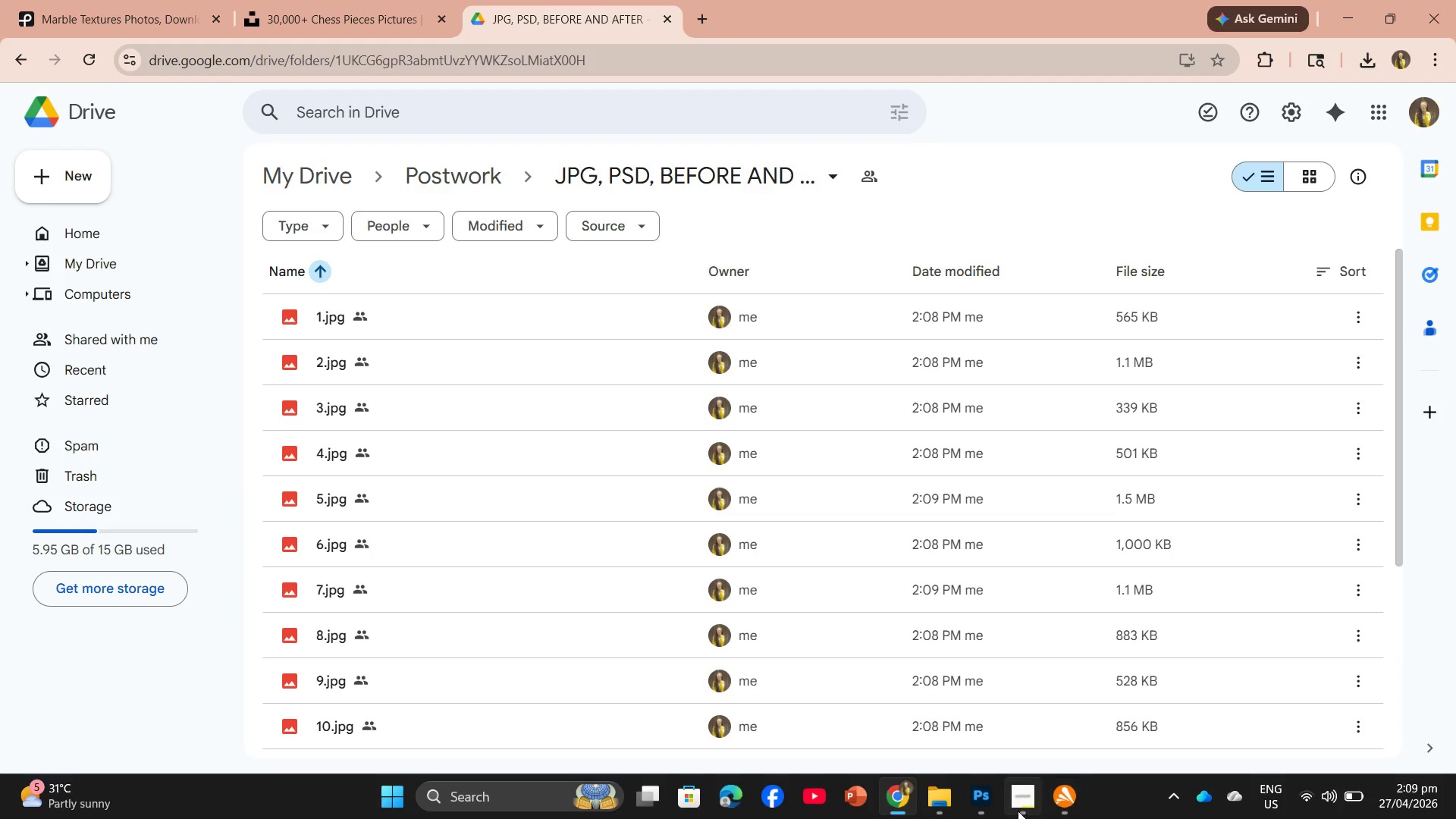 
left_click([1018, 811])
 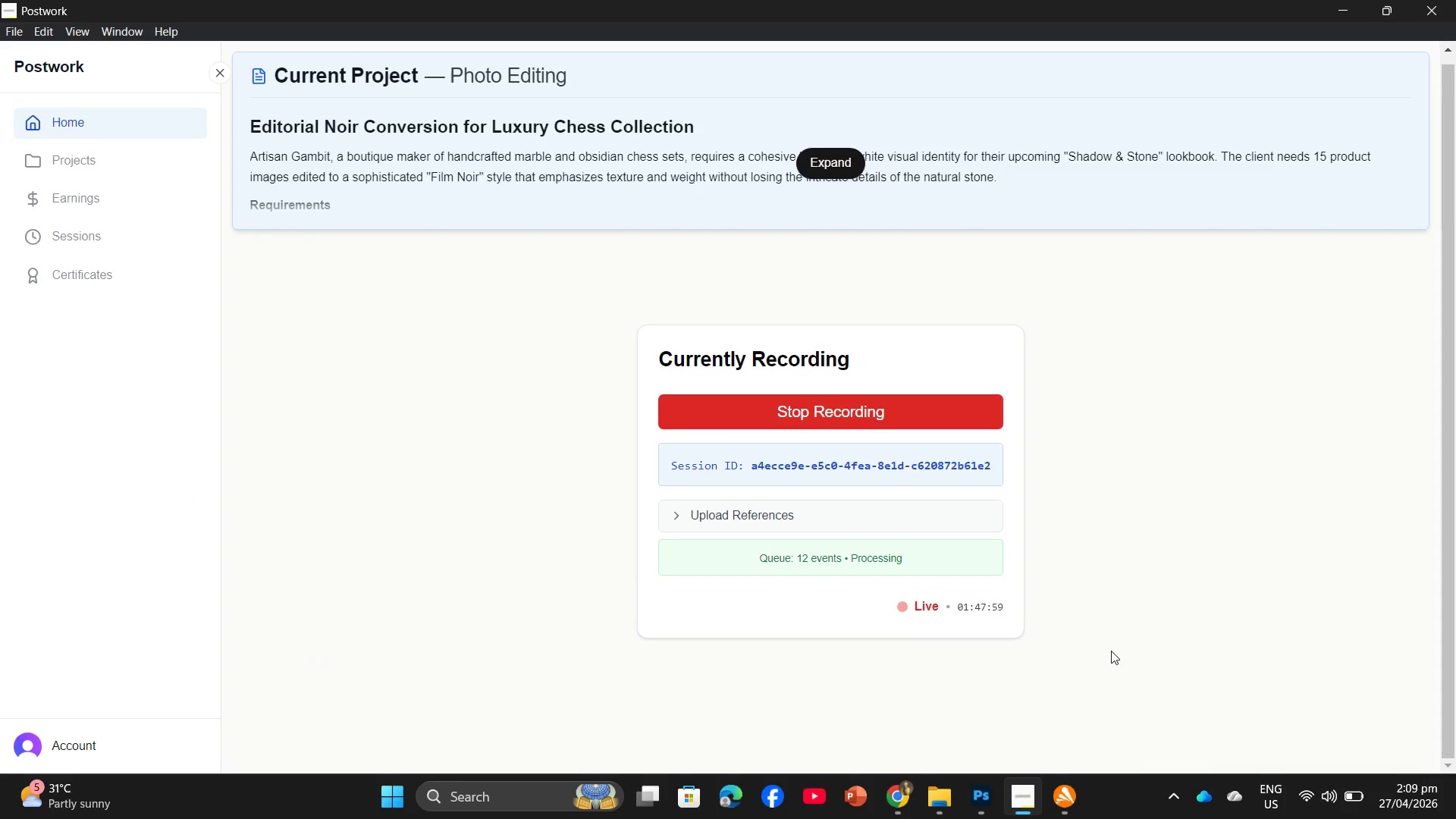 
wait(5.62)
 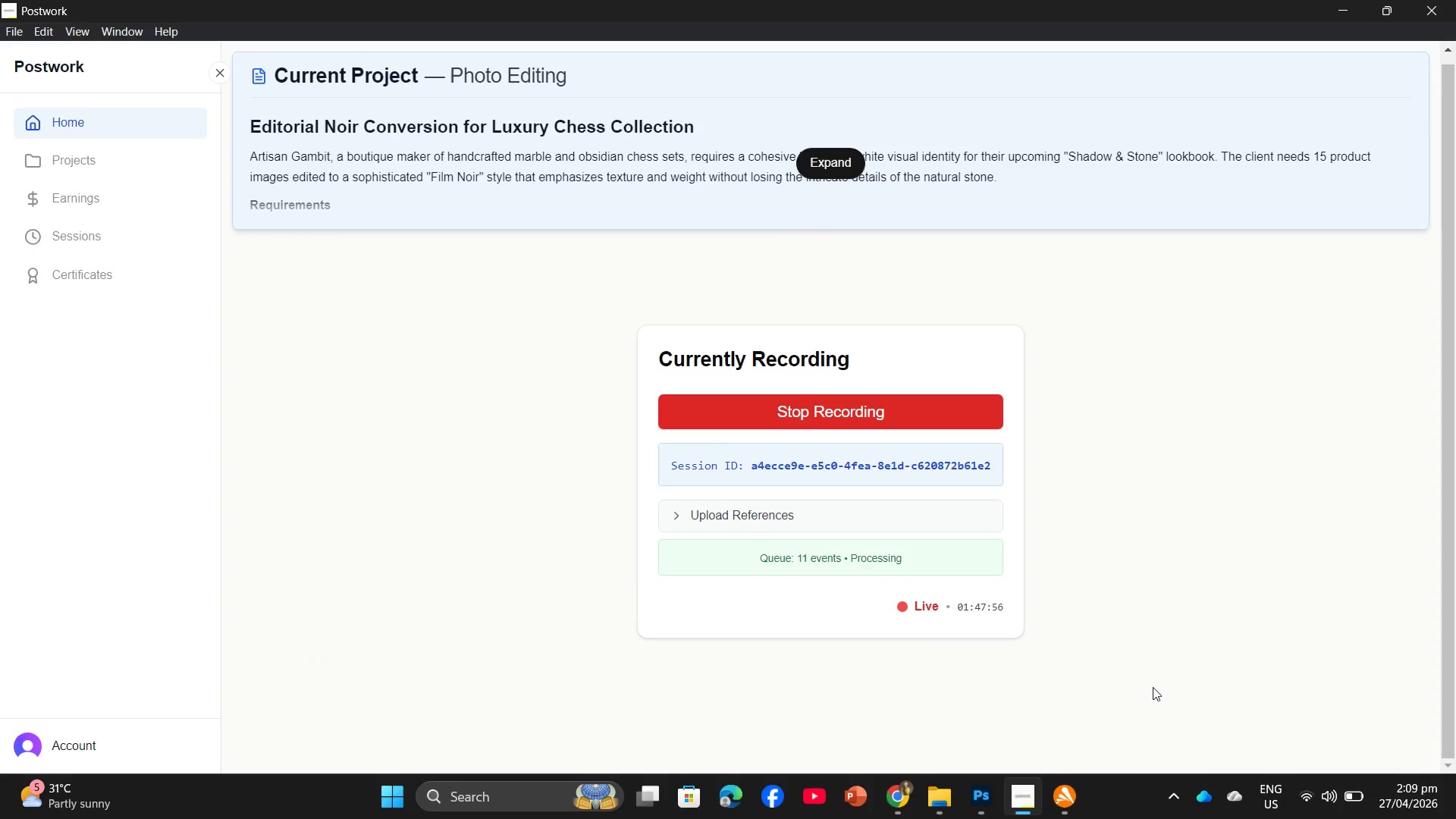 
left_click([945, 805])
 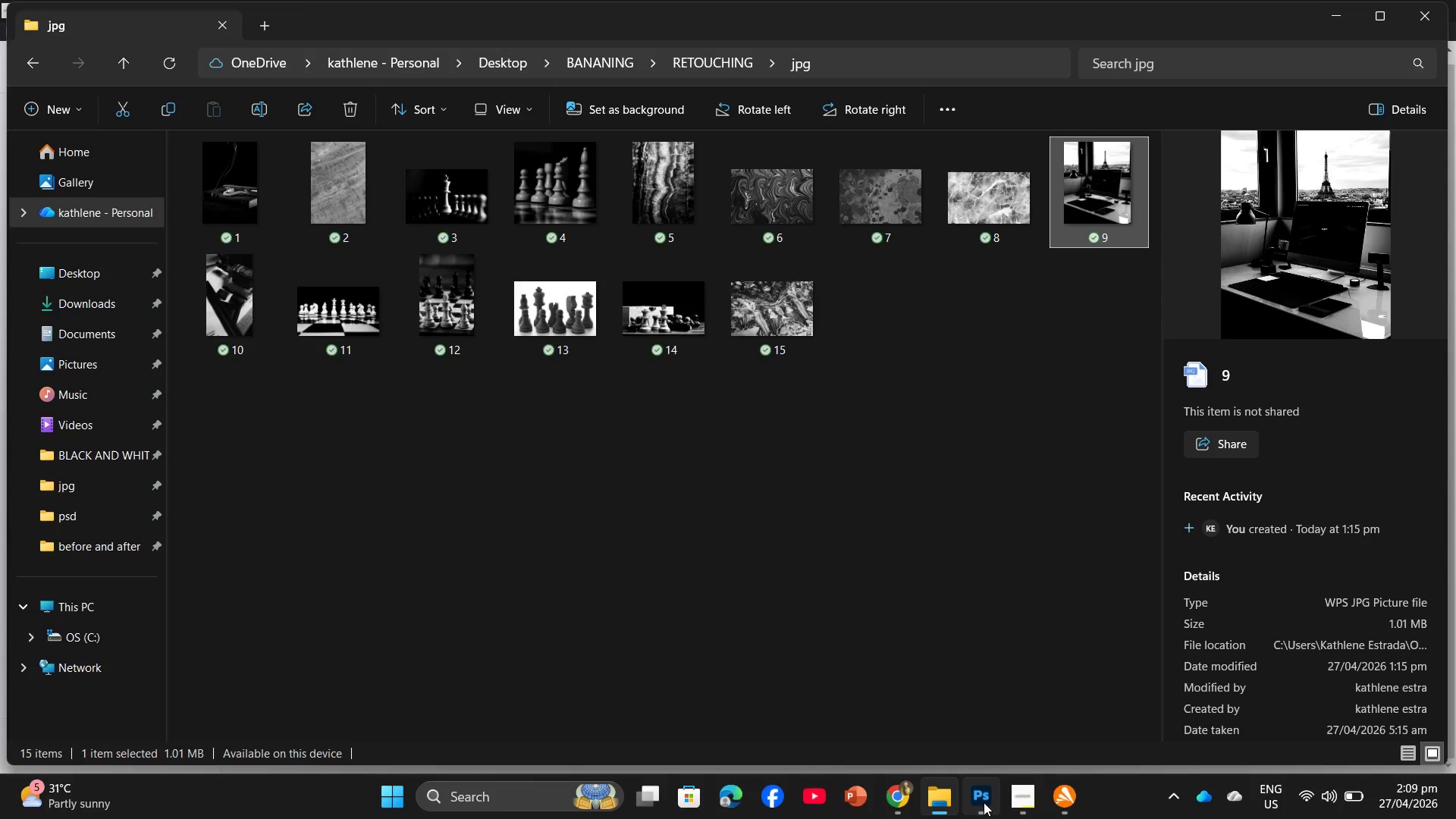 
left_click([987, 802])
 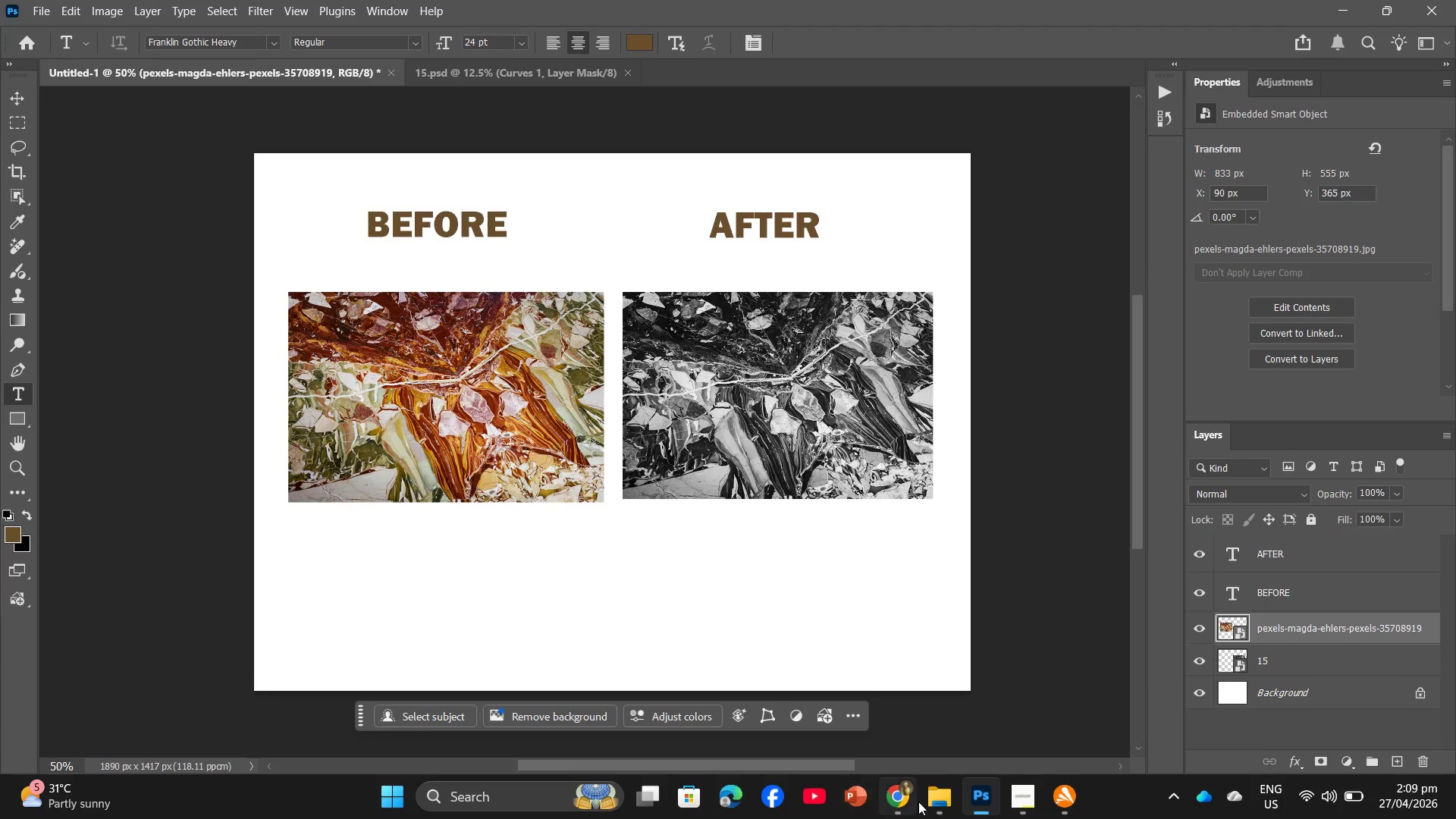 
left_click([937, 802])
 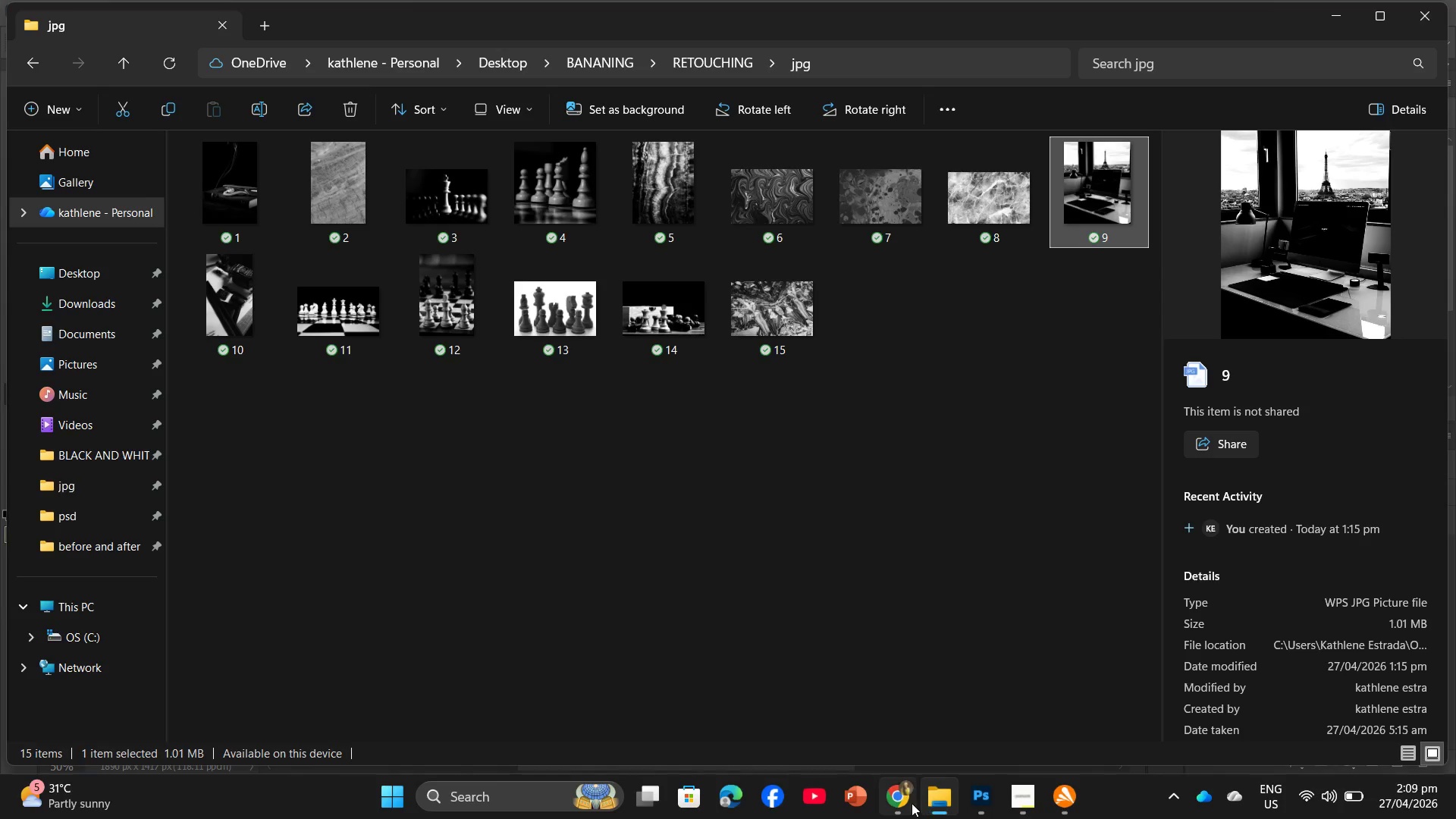 
left_click([908, 802])
 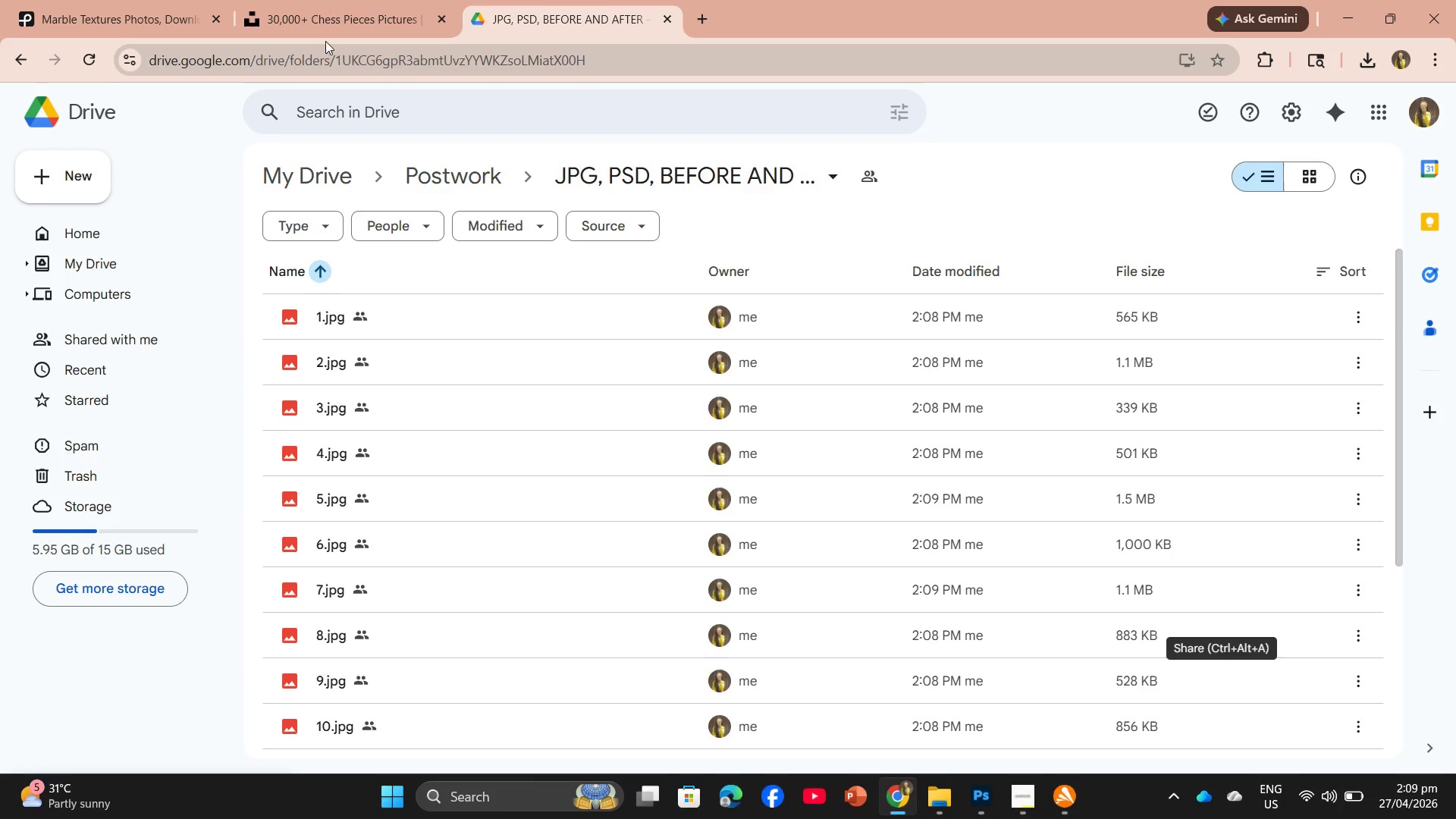 
left_click([325, 10])
 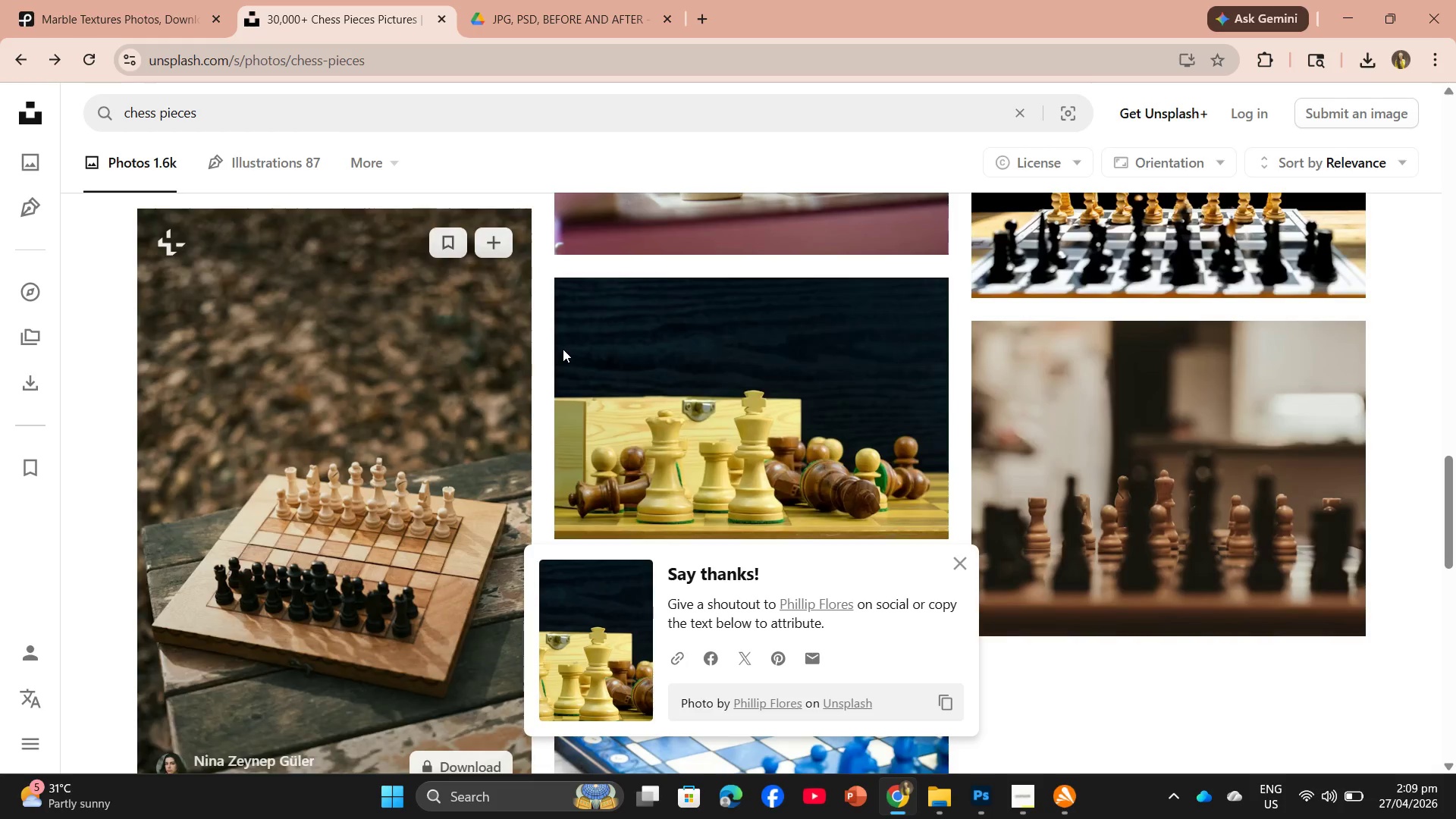 
scroll: coordinate [1121, 542], scroll_direction: down, amount: 1.0
 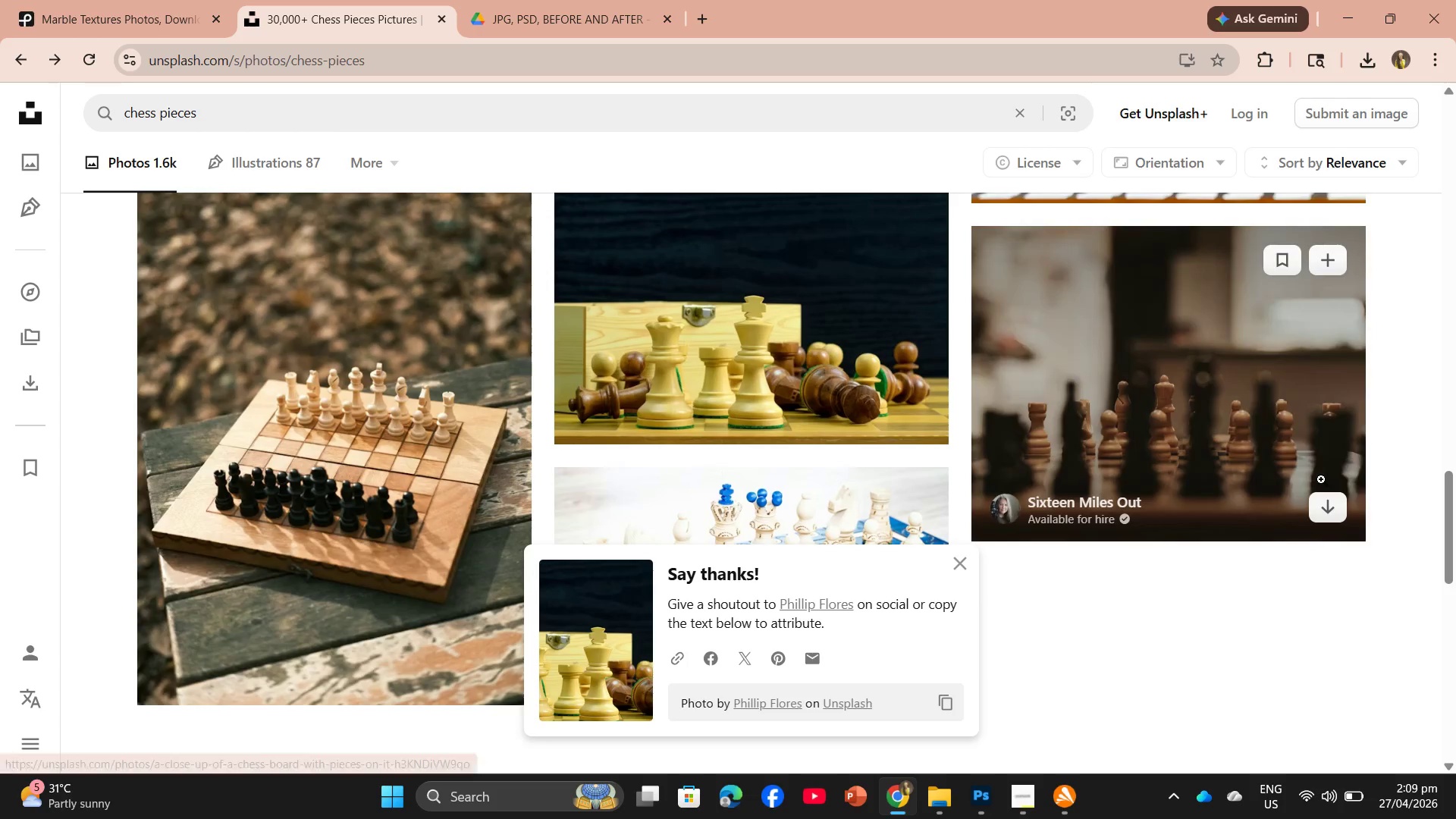 
scroll: coordinate [922, 540], scroll_direction: up, amount: 20.0
 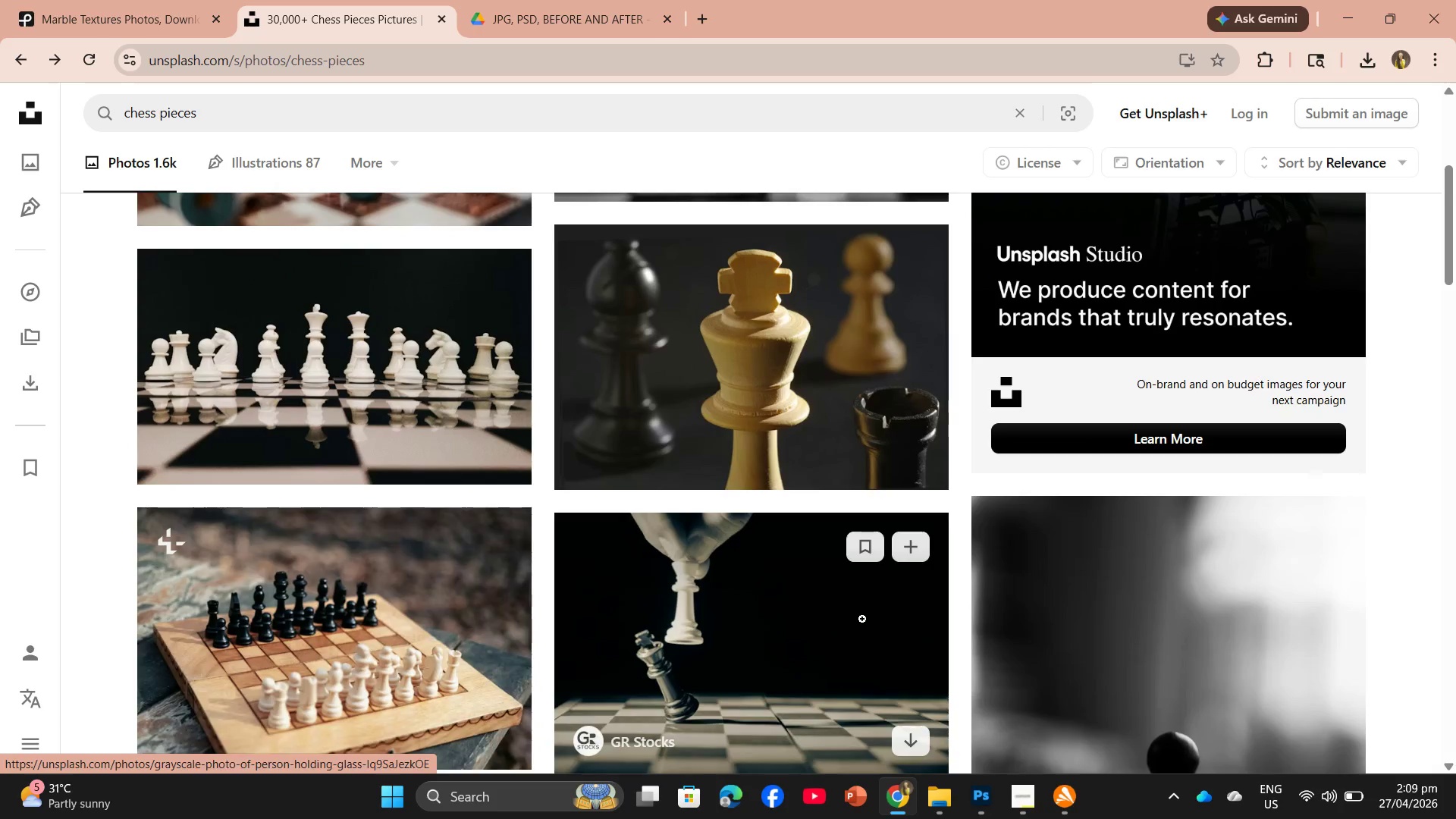 
scroll: coordinate [660, 595], scroll_direction: up, amount: 1.0
 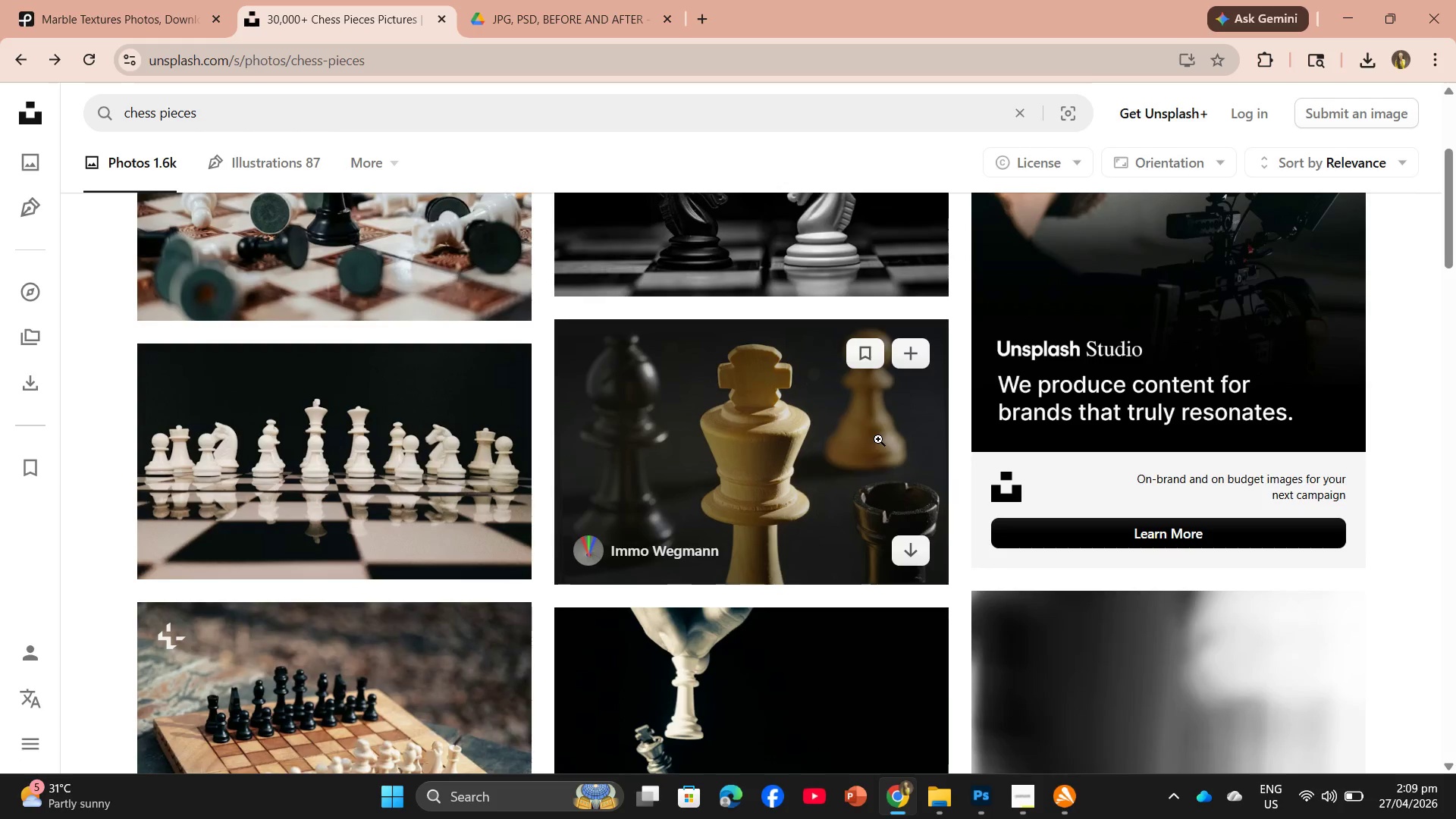 
left_click([906, 562])
 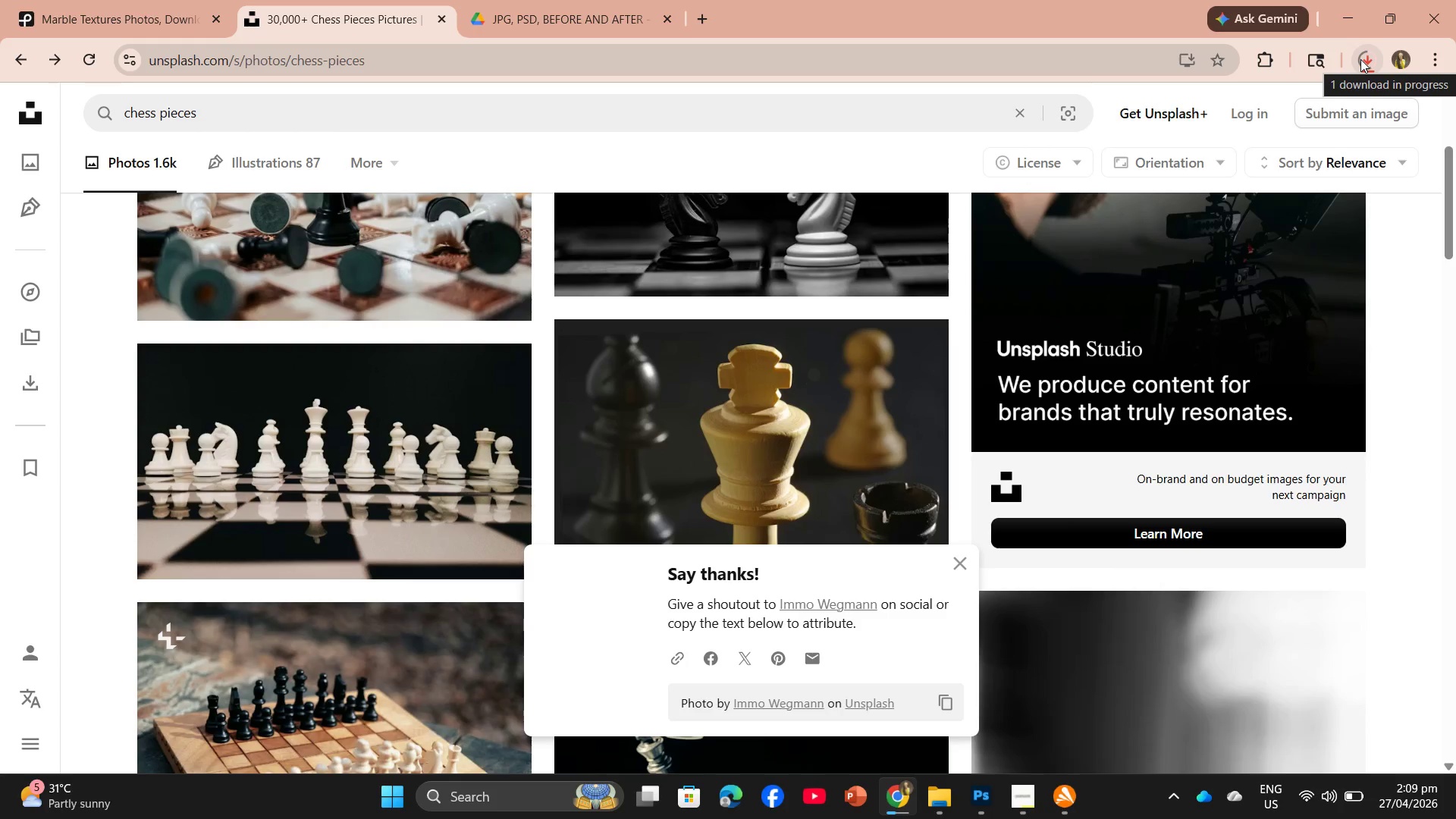 
wait(6.09)
 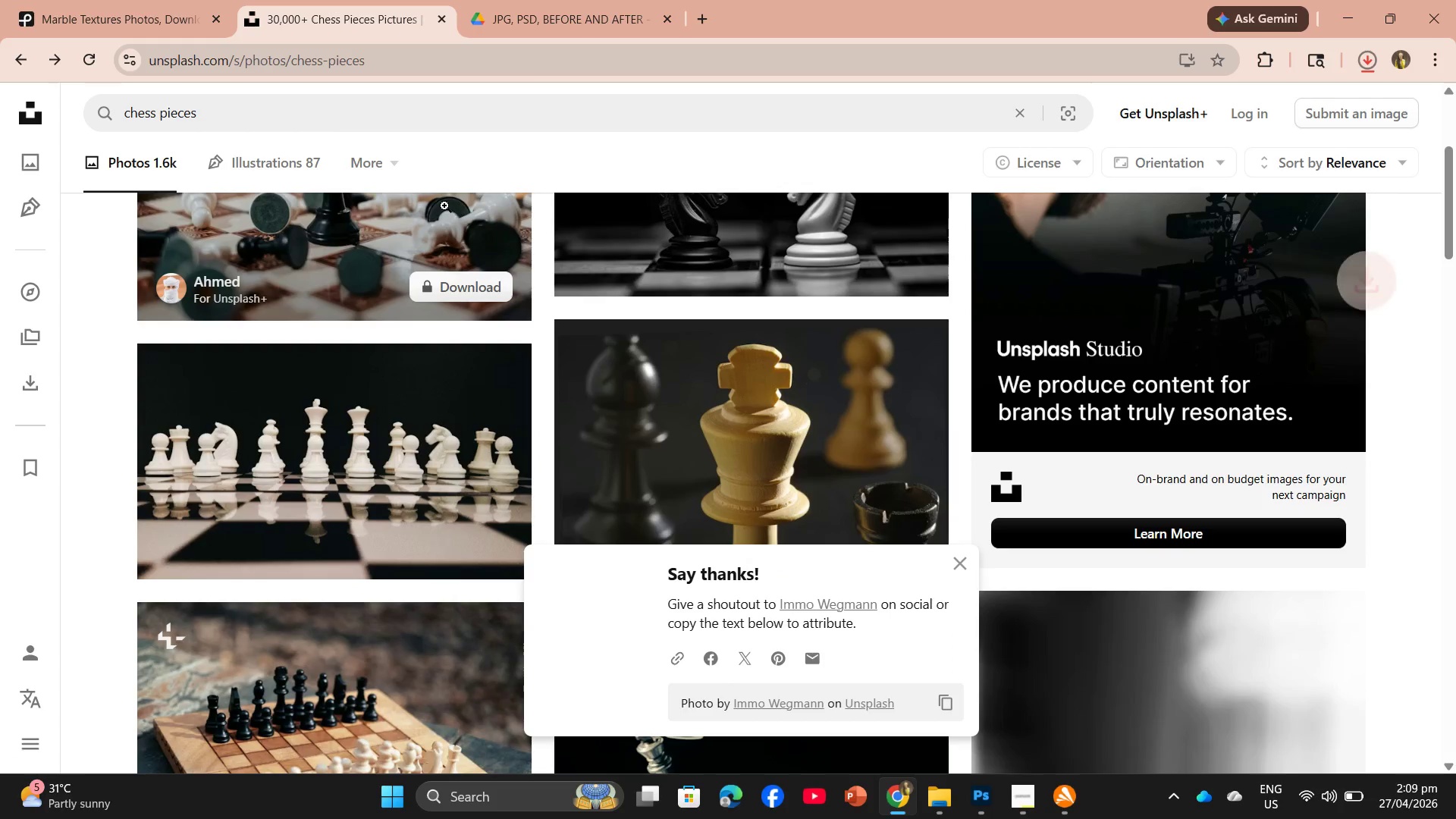 
left_click([1360, 59])
 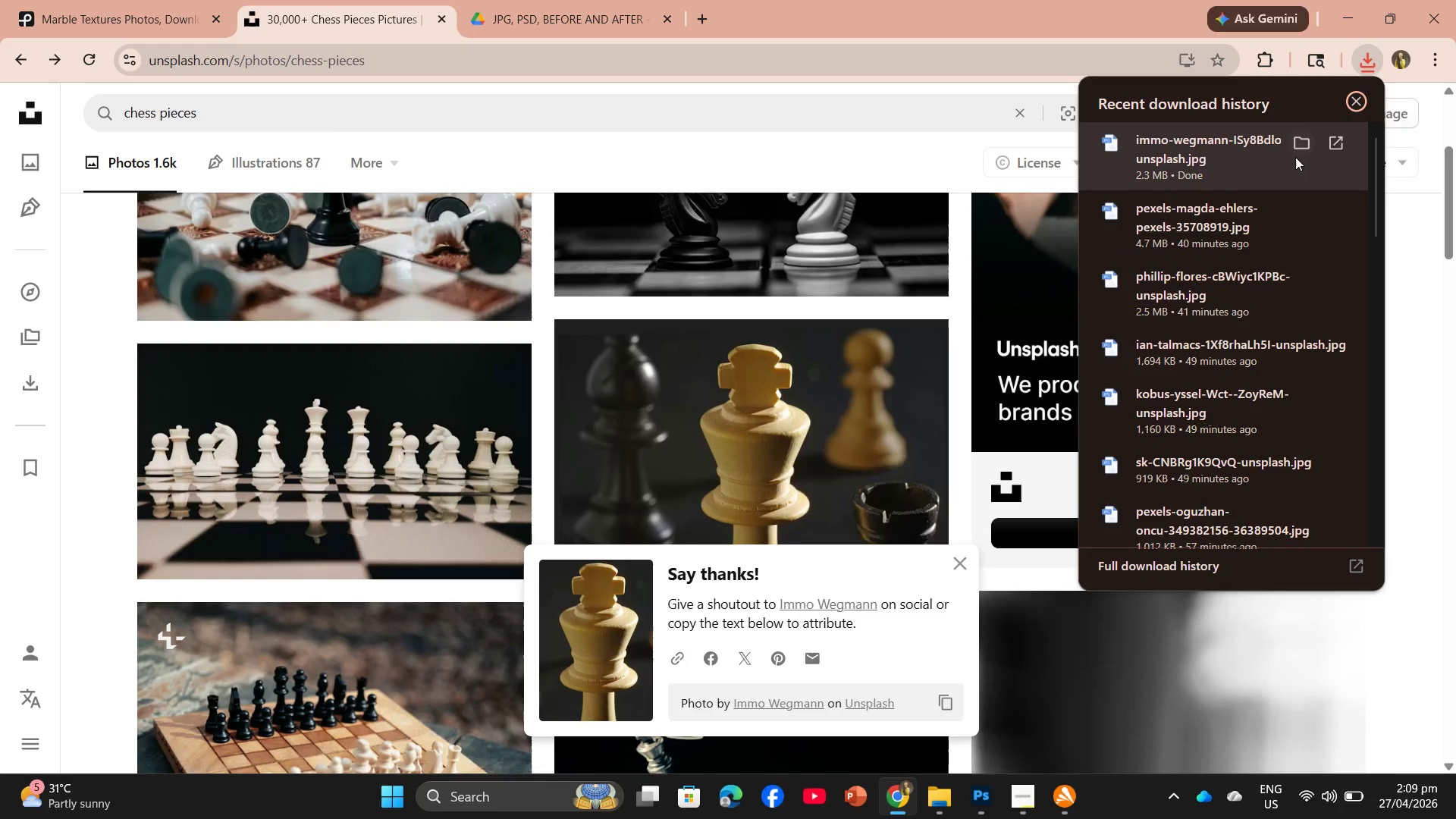 
left_click_drag(start_coordinate=[1276, 161], to_coordinate=[712, 61])
 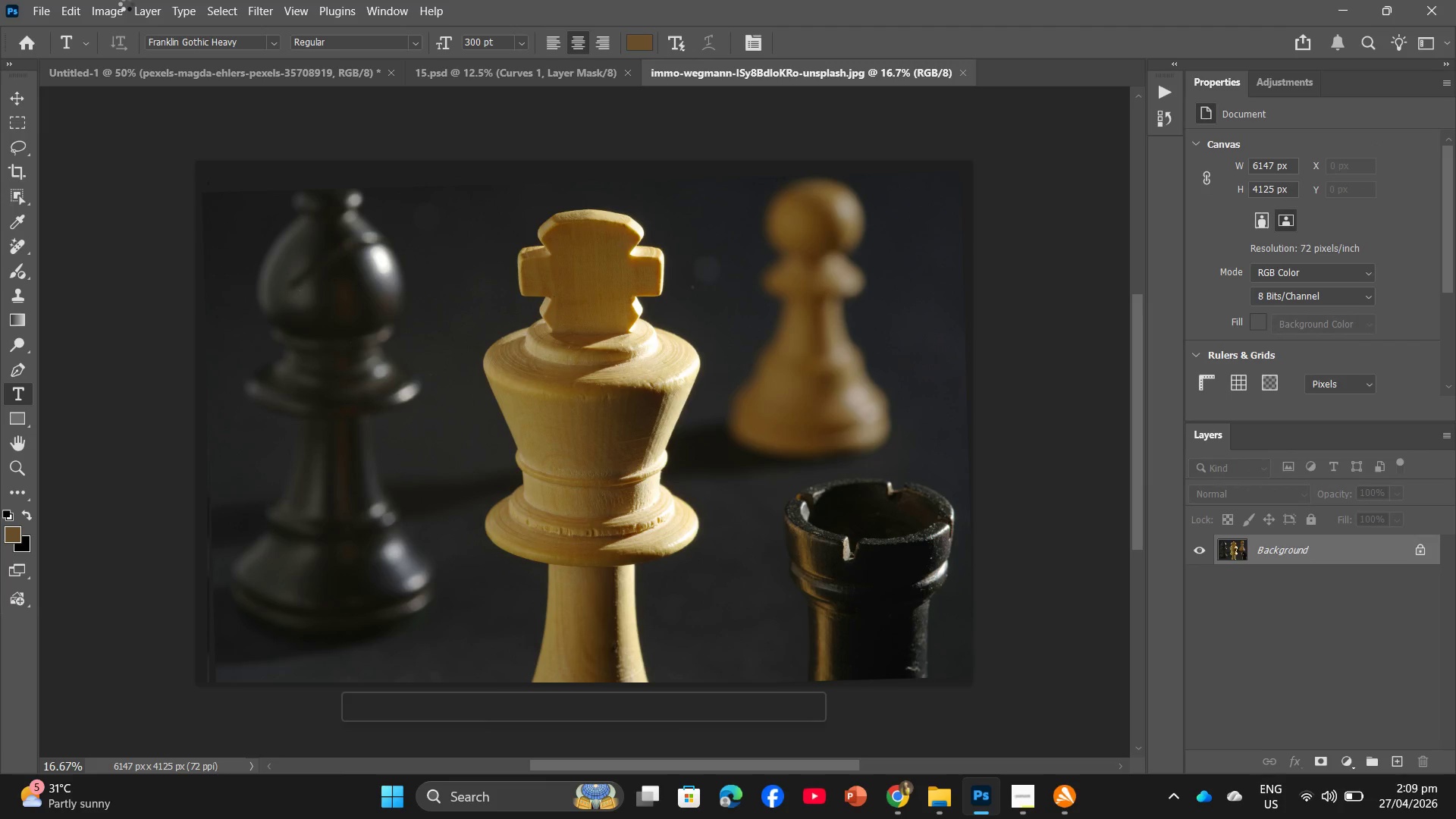 
left_click_drag(start_coordinate=[145, 0], to_coordinate=[368, 420])
 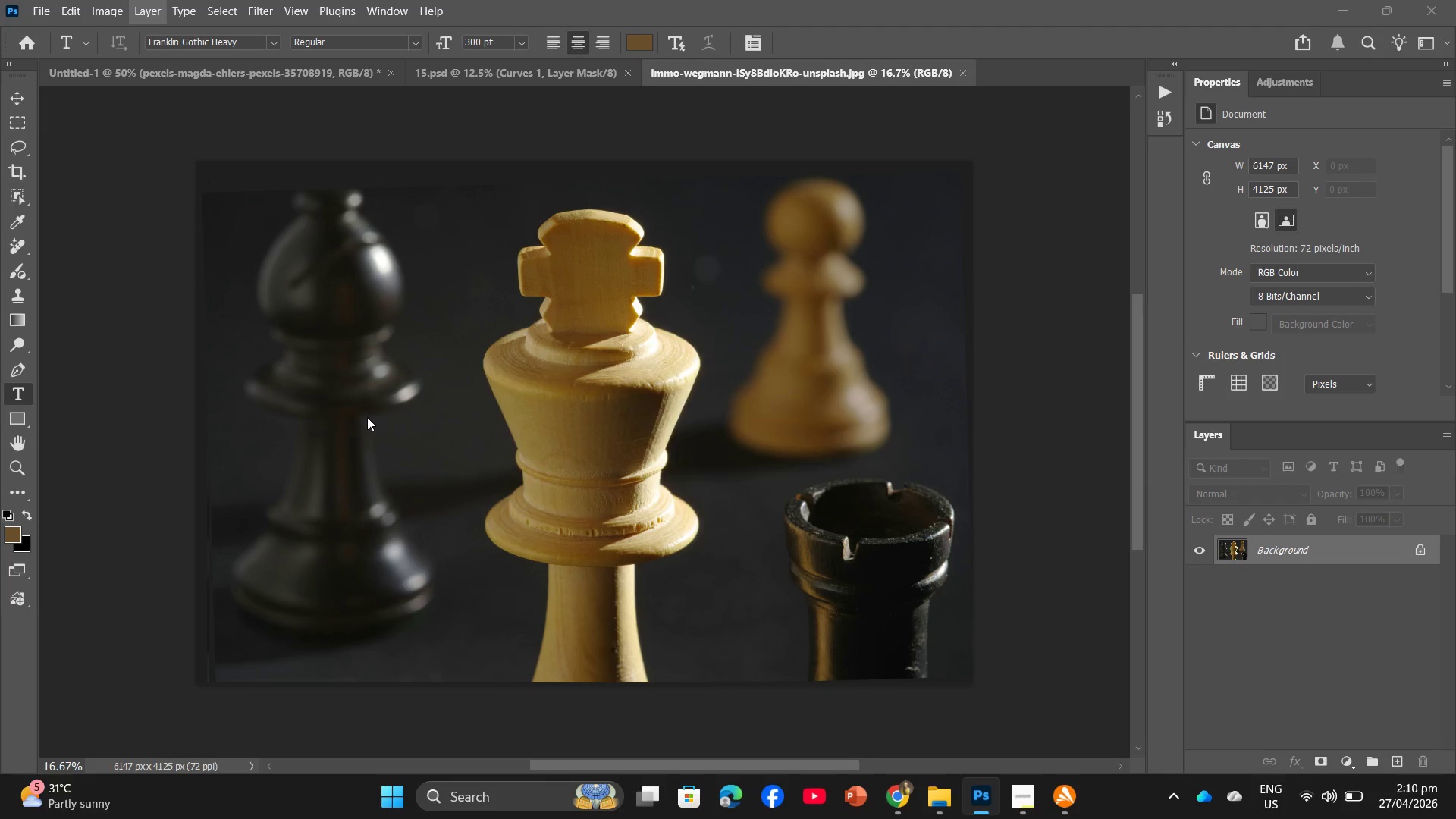 
left_click([368, 420])
 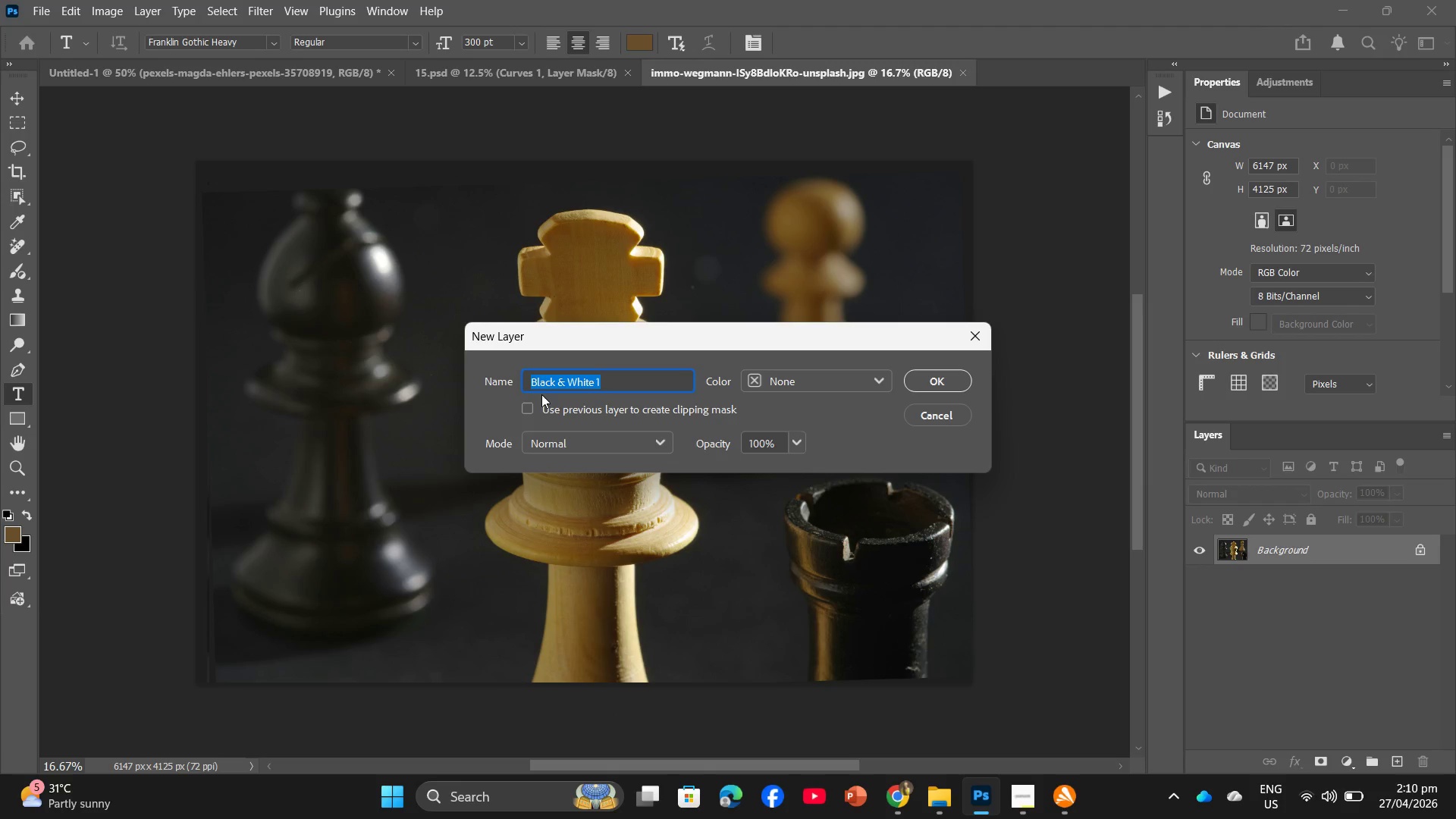 
double_click([530, 413])
 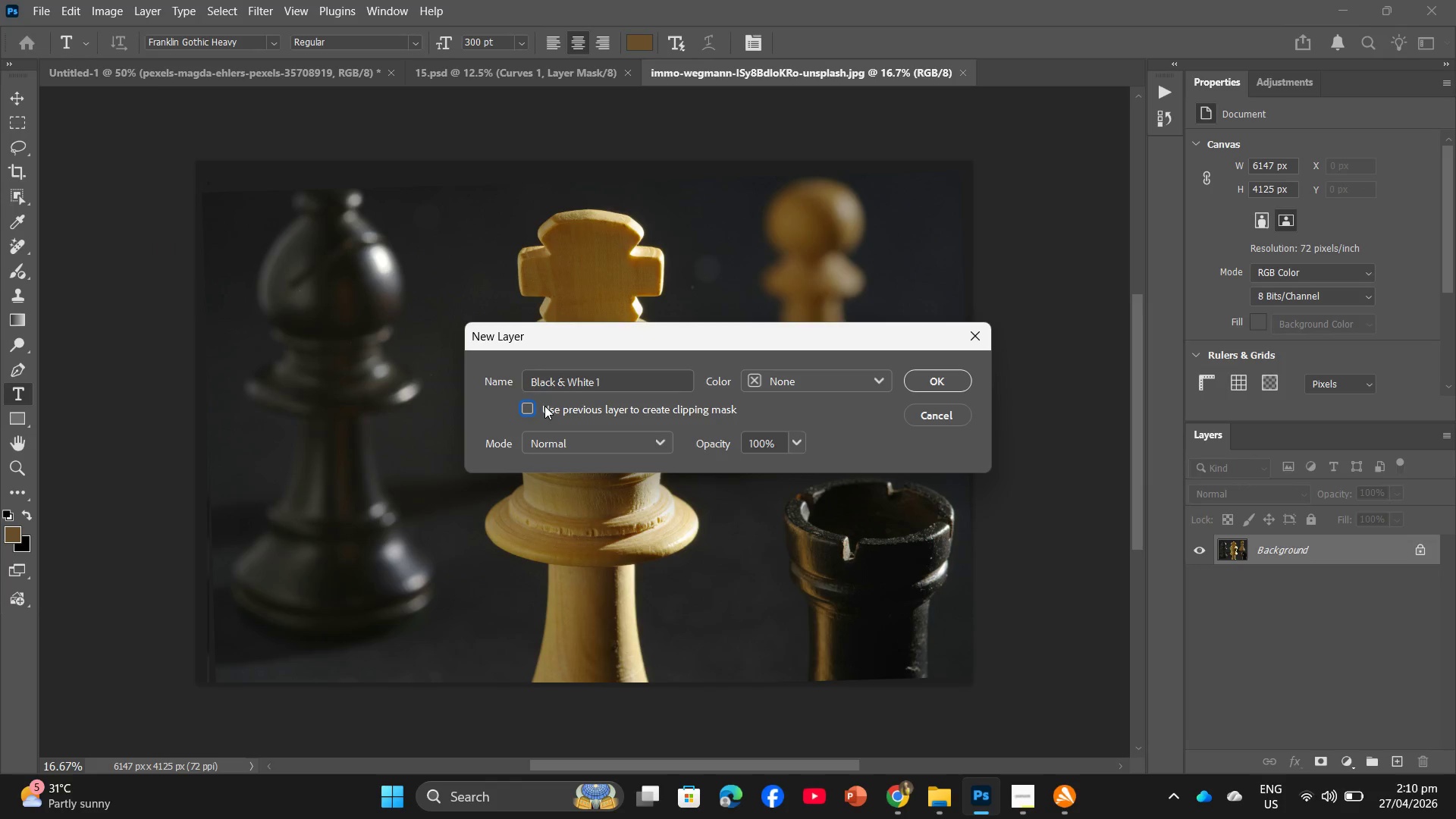 
left_click([527, 404])
 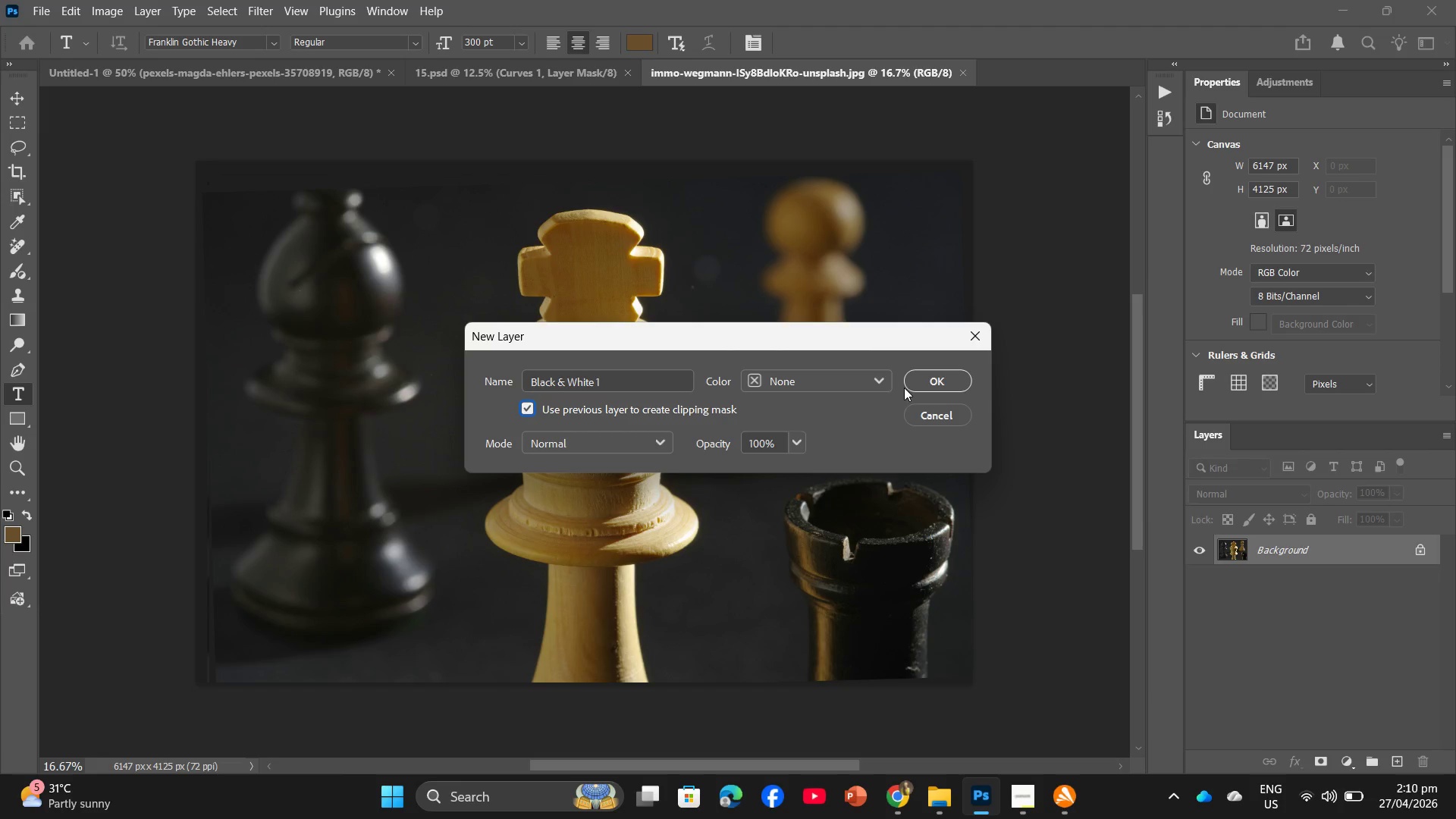 
double_click([917, 385])
 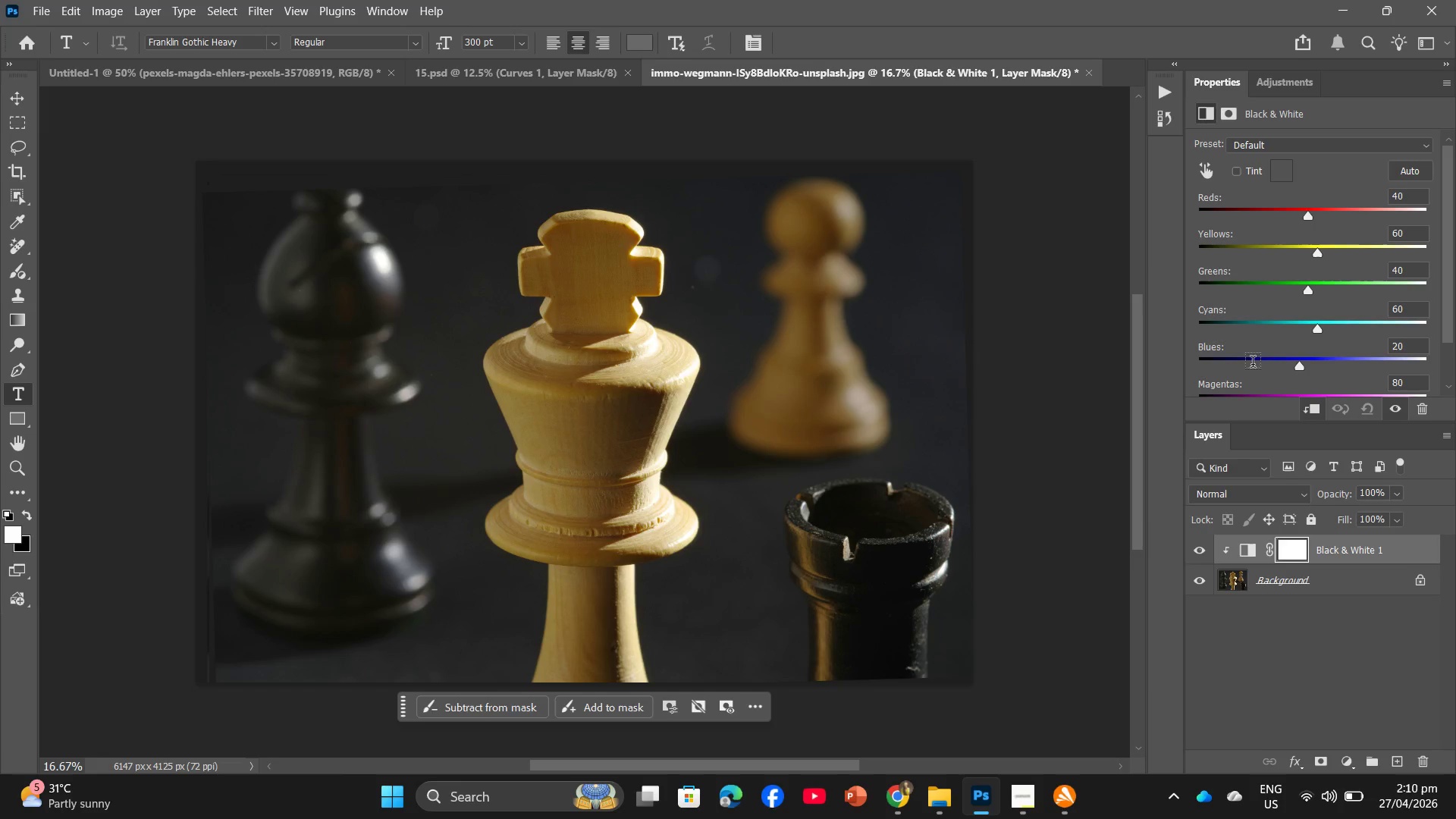 
left_click_drag(start_coordinate=[1408, 312], to_coordinate=[1365, 307])
 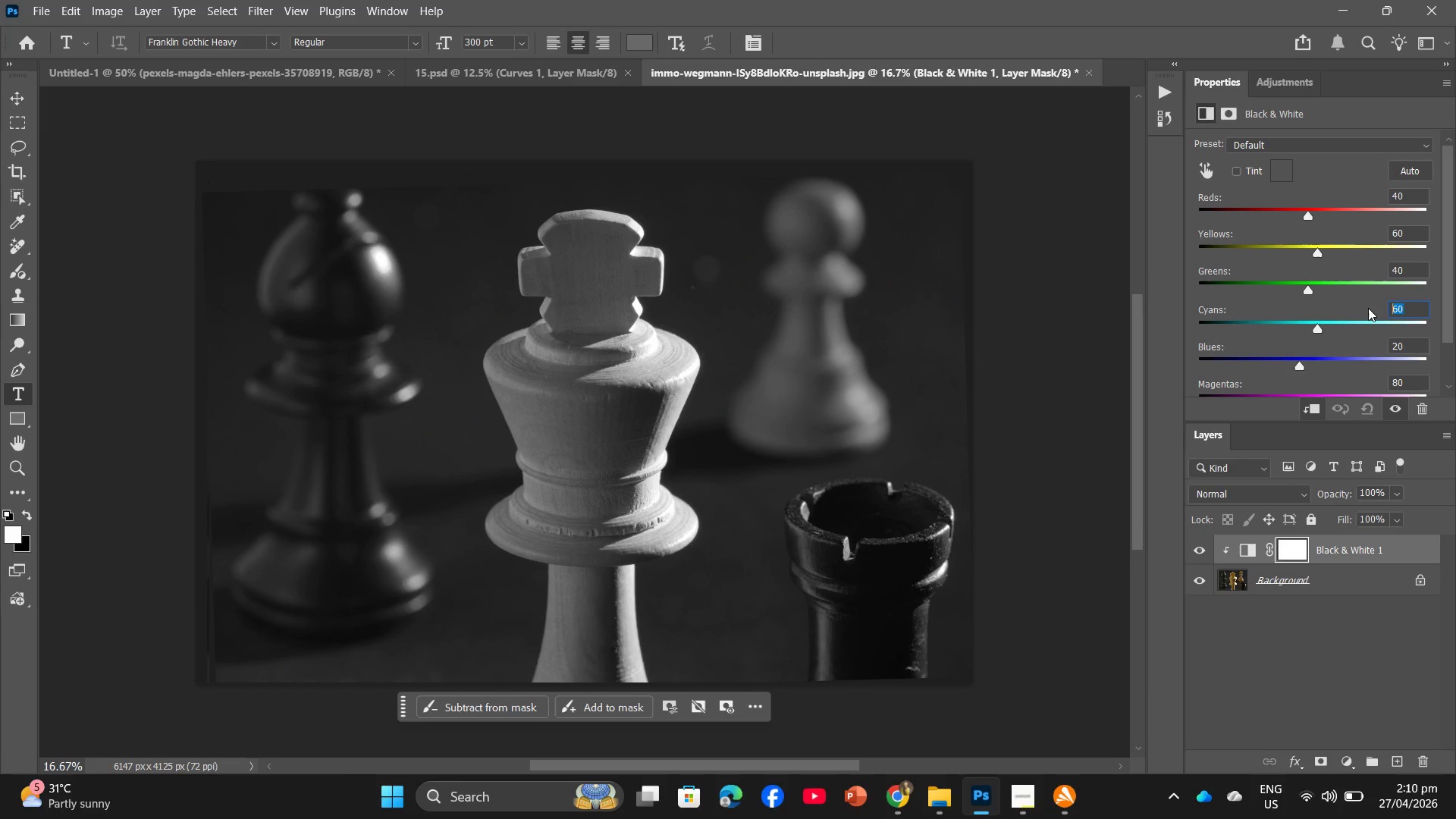 
key(Numpad3)
 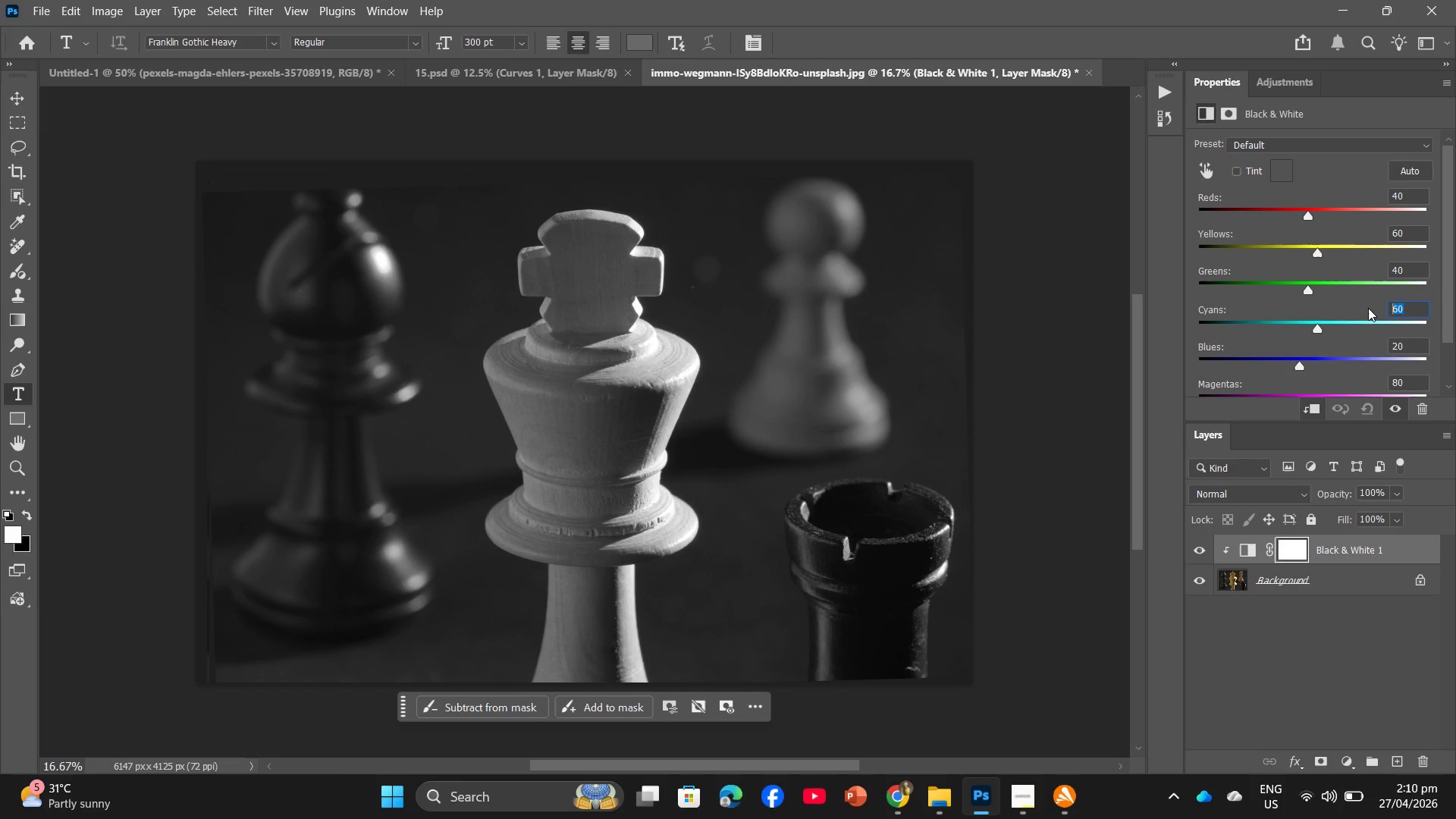 
key(Numpad0)
 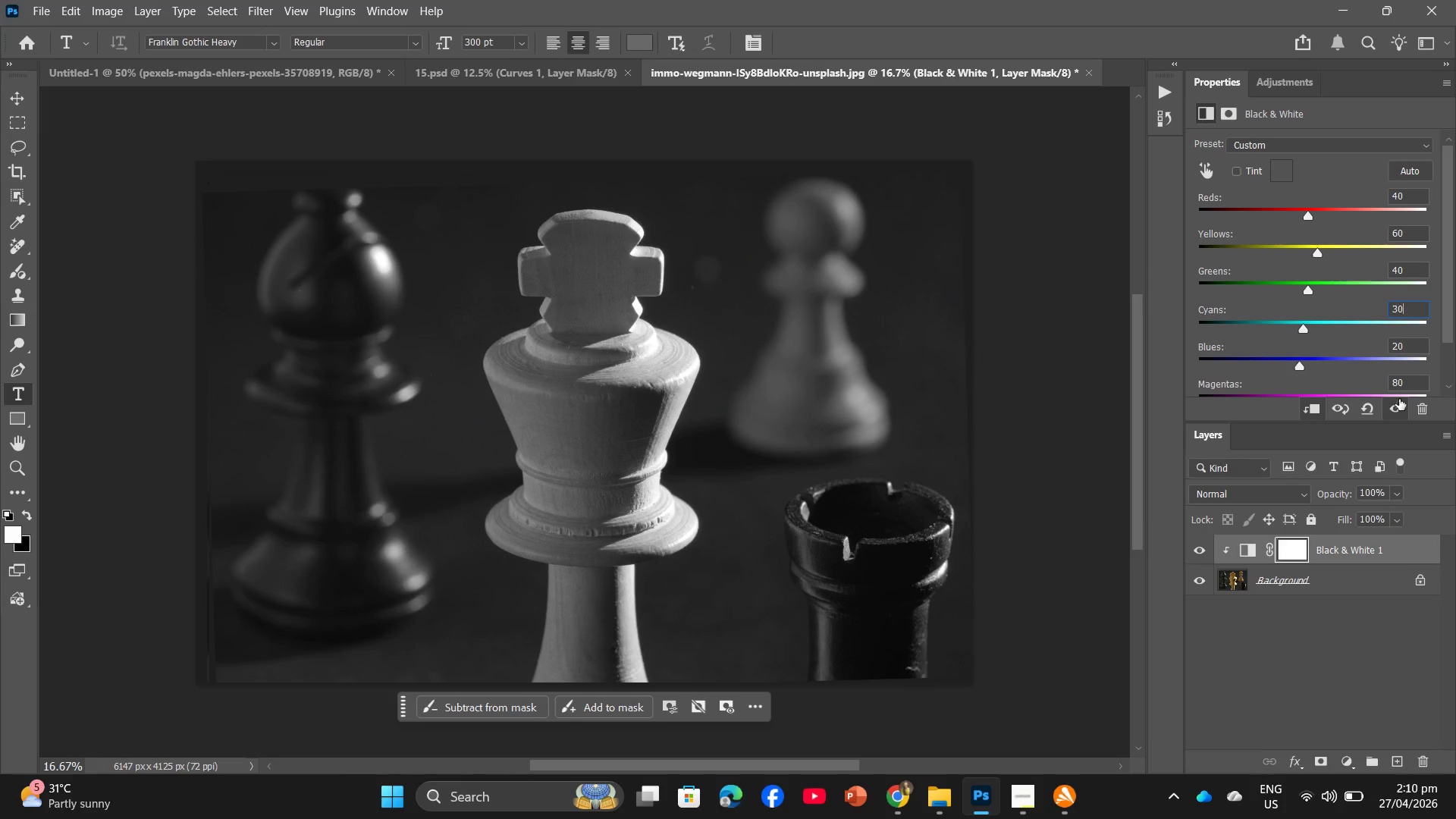 
left_click_drag(start_coordinate=[1414, 379], to_coordinate=[1367, 378])
 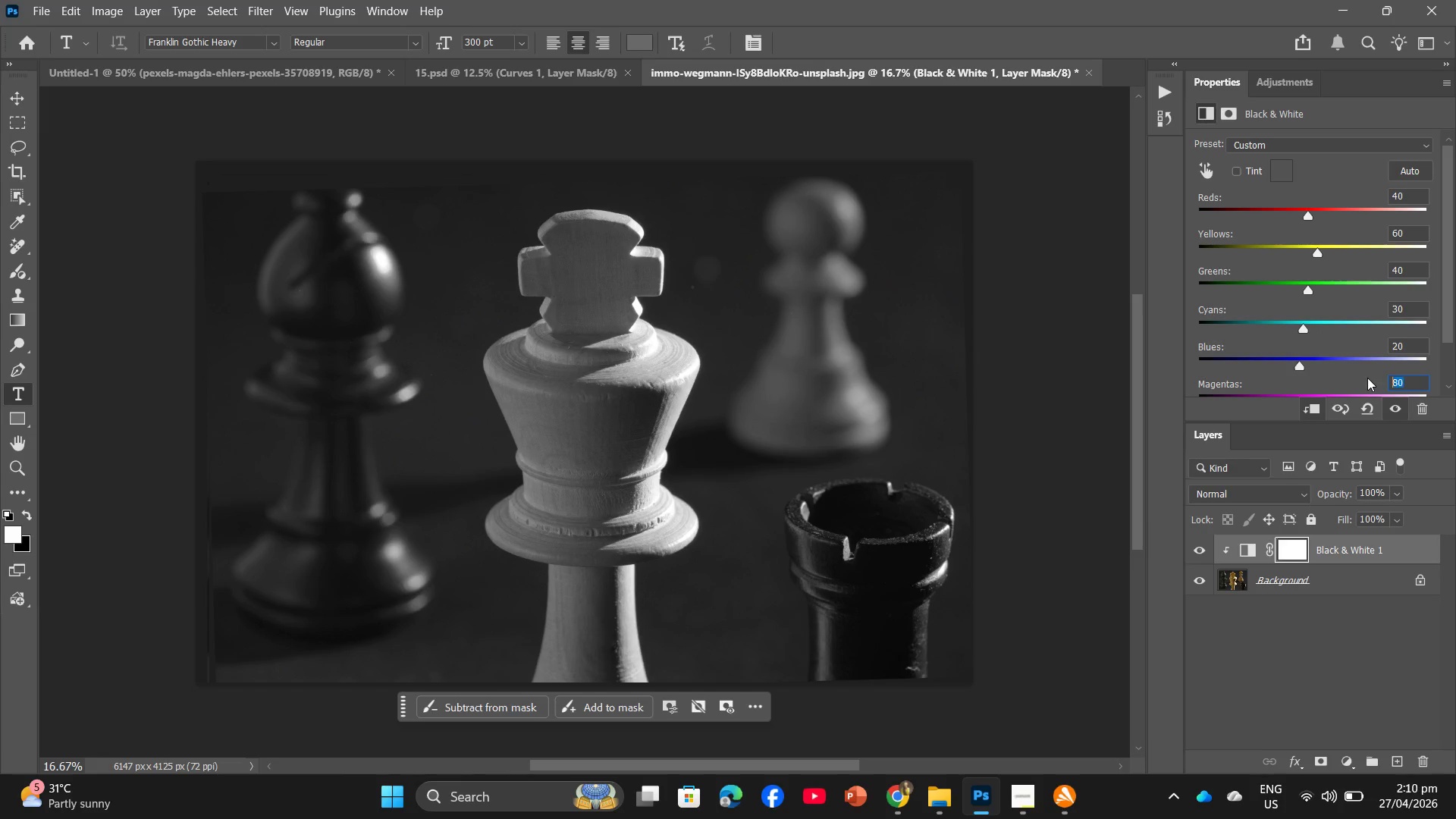 
key(Numpad4)
 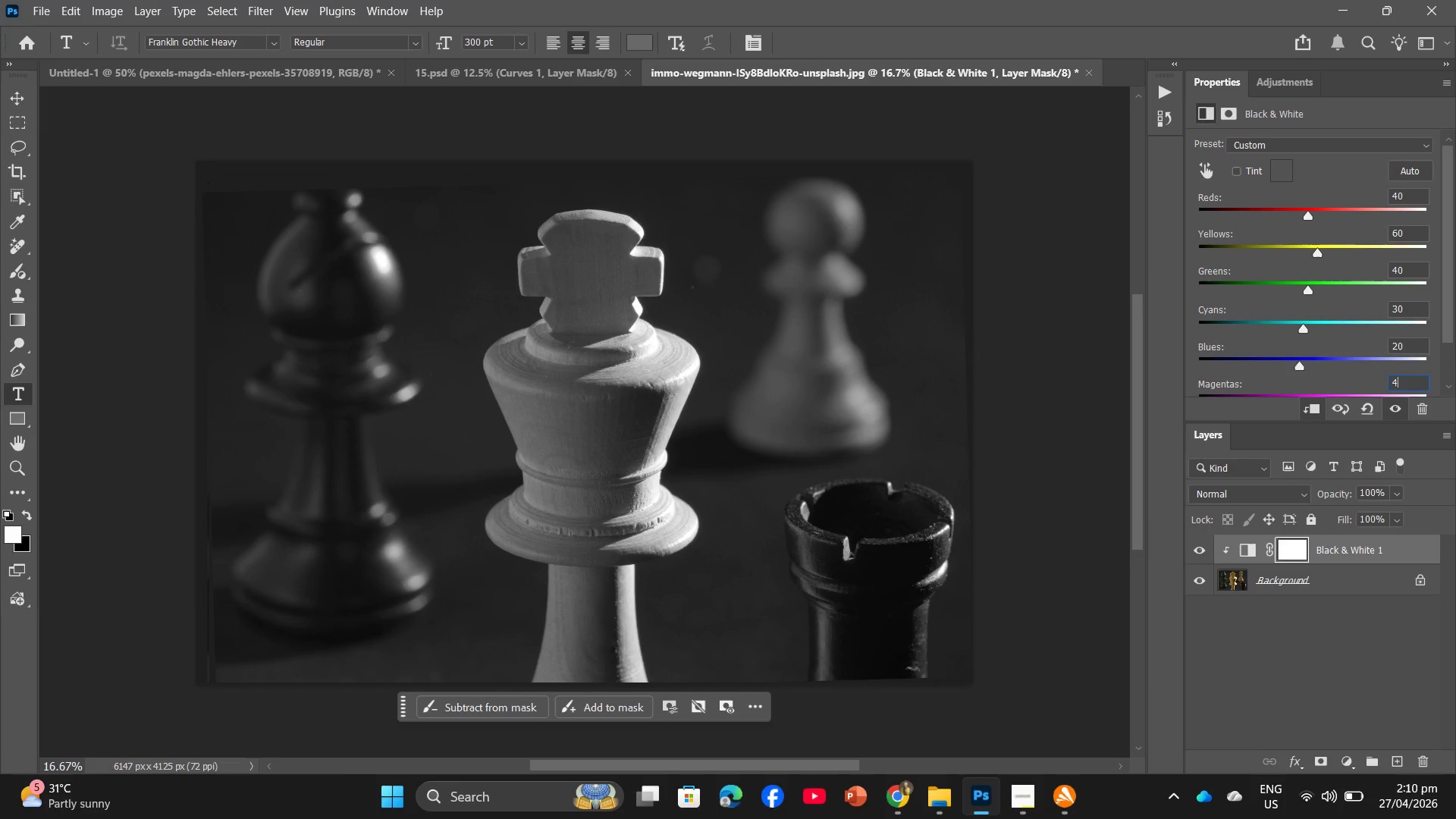 
key(Numpad0)
 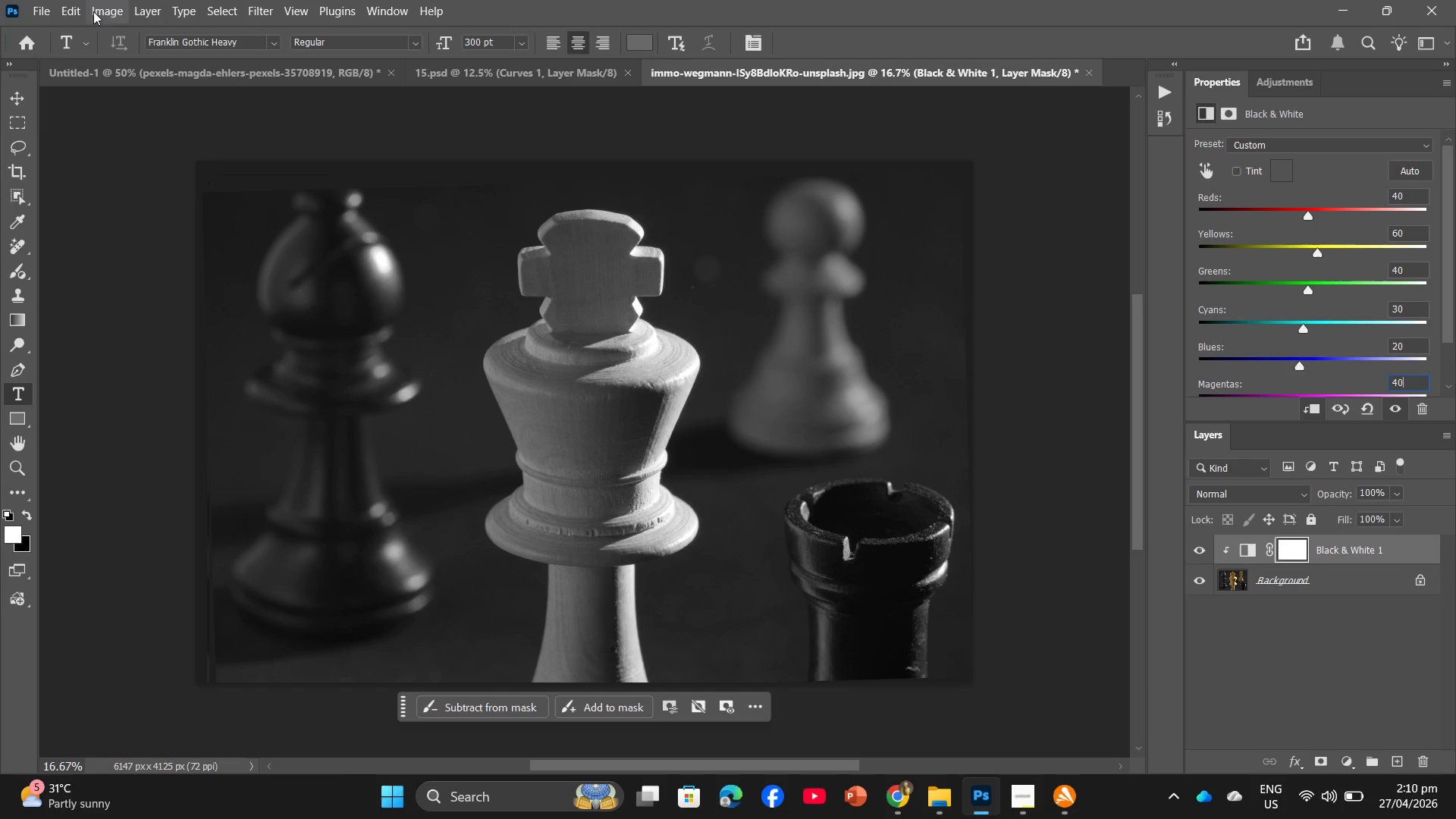 
left_click([143, 0])
 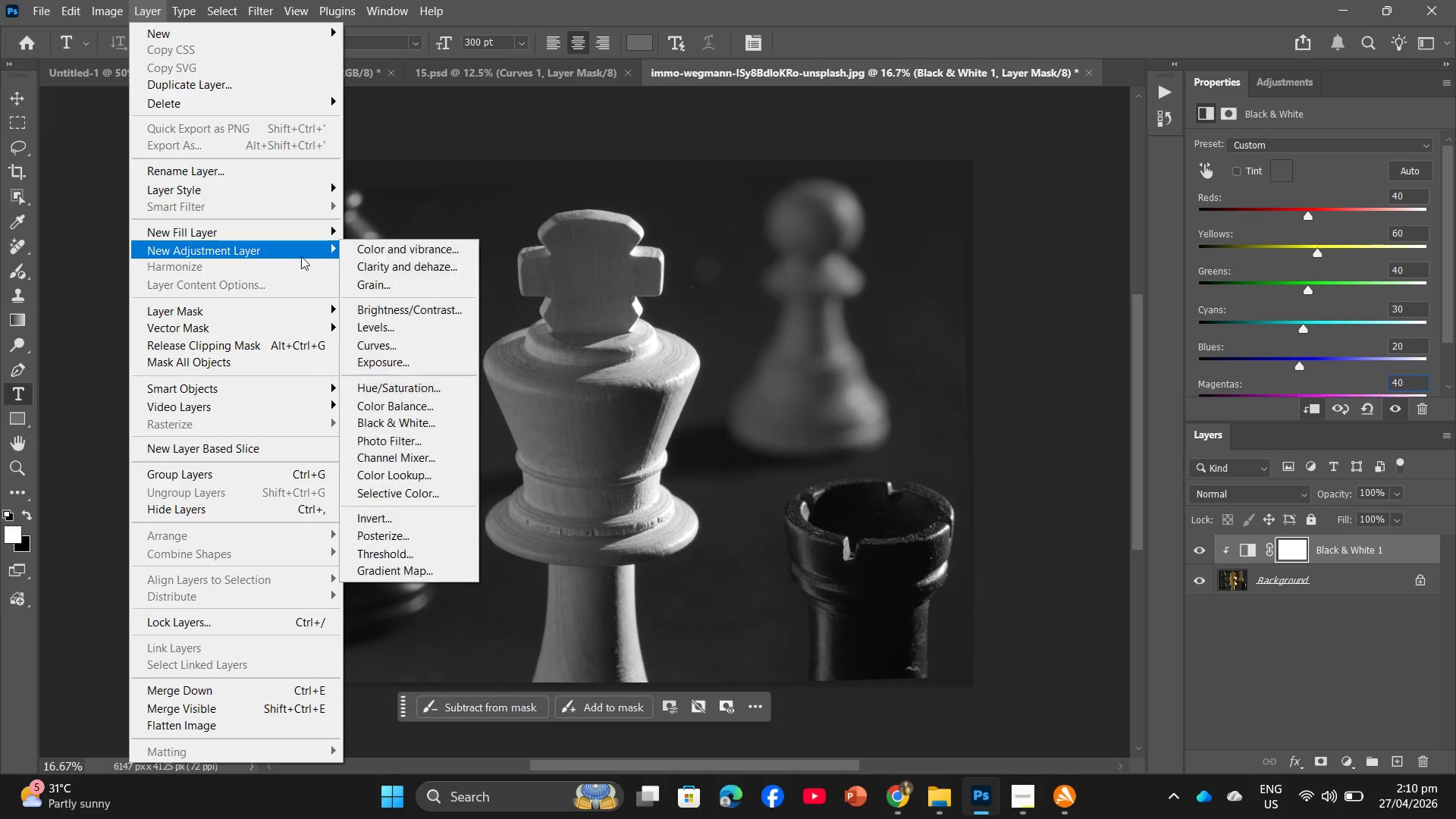 
left_click([362, 342])
 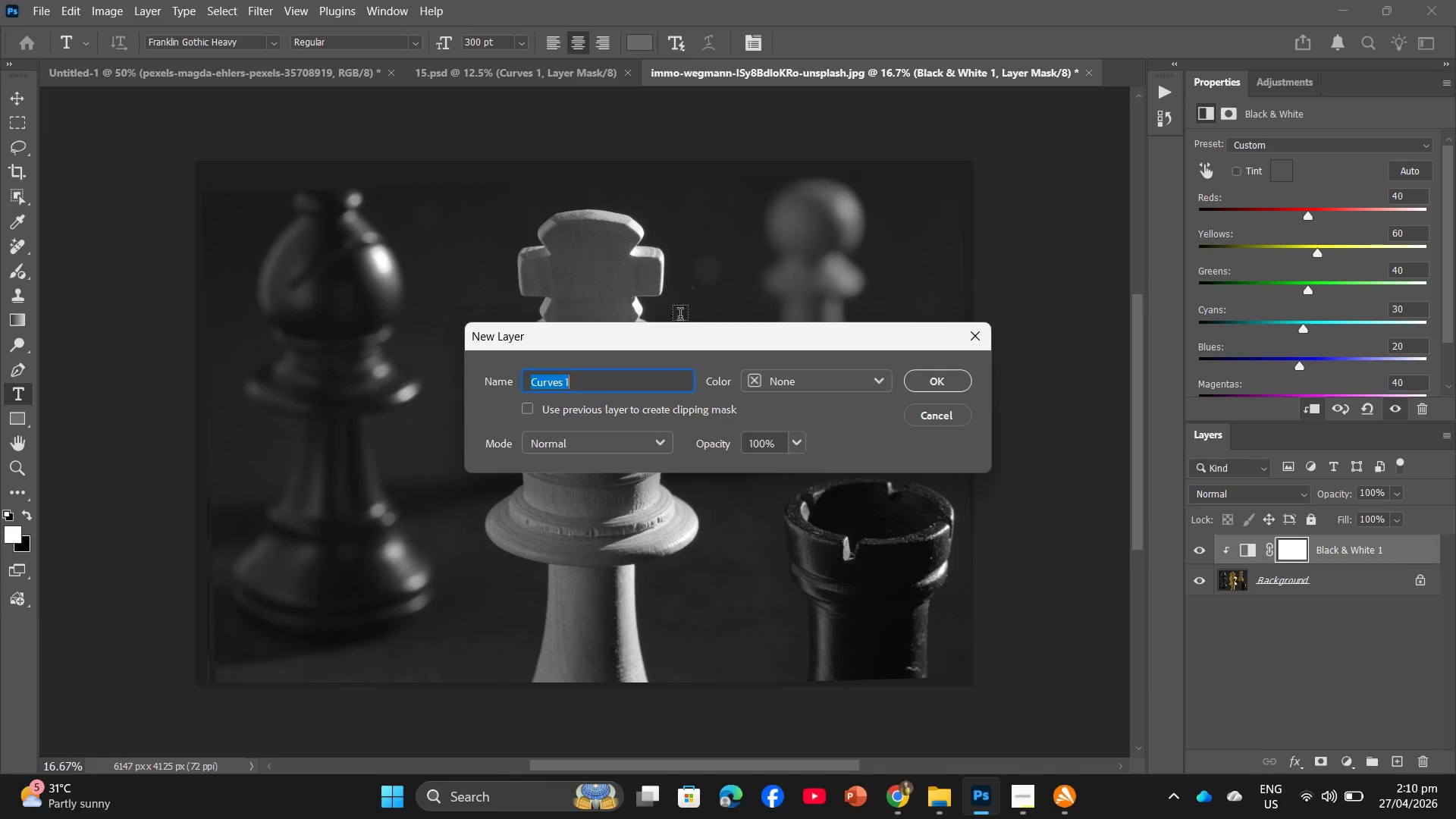 
left_click([535, 407])
 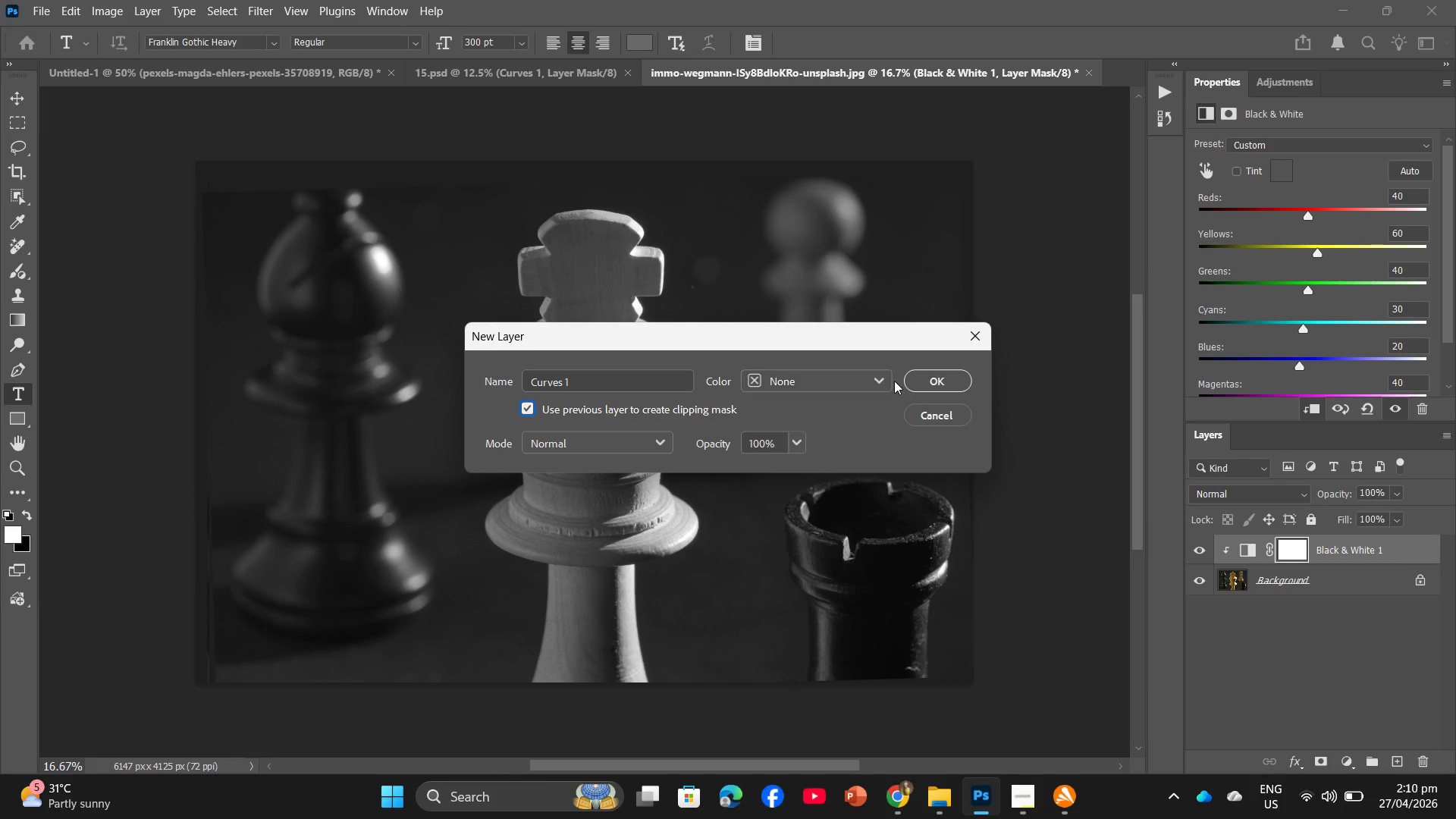 
left_click([907, 381])
 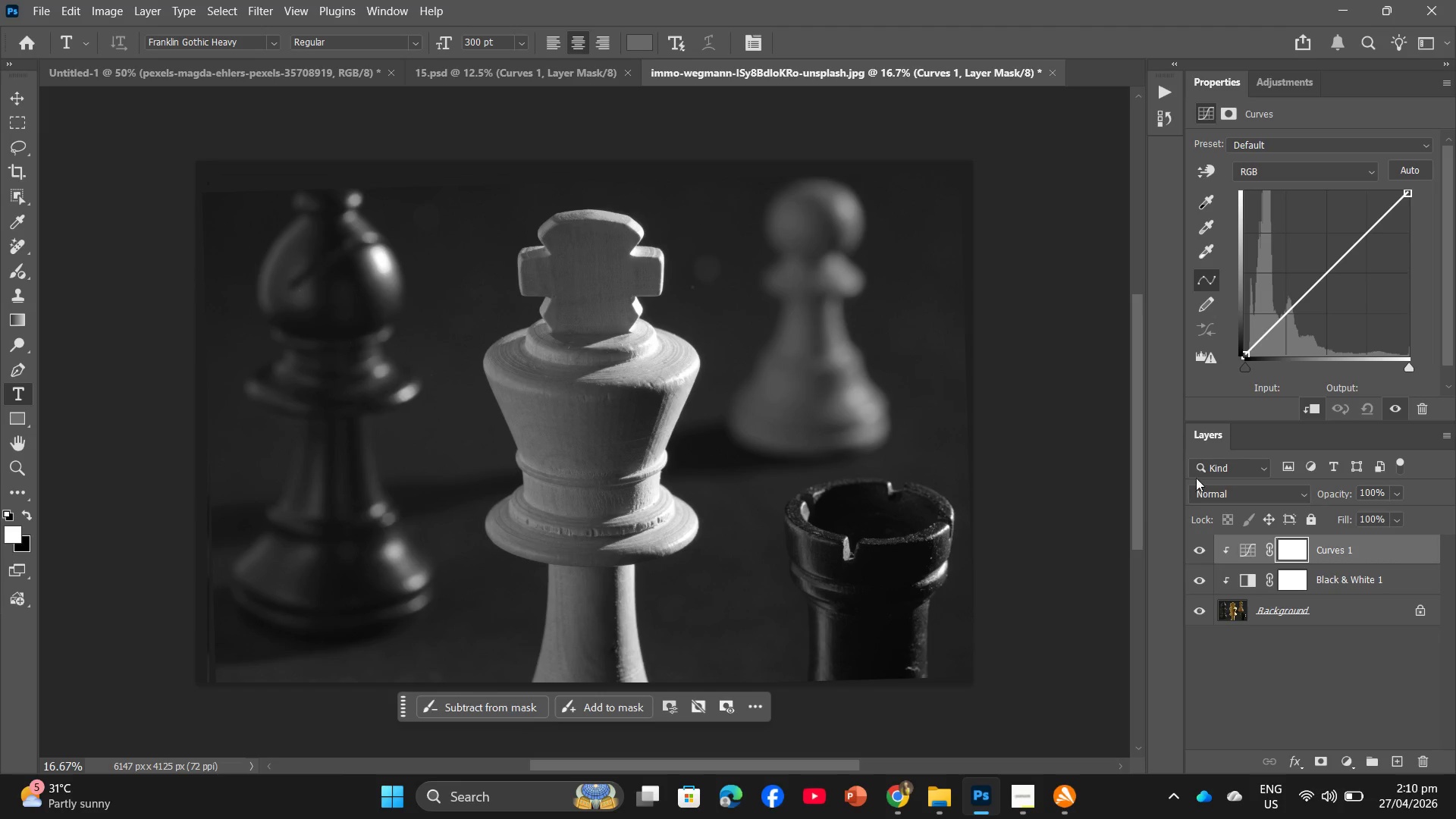 
wait(5.55)
 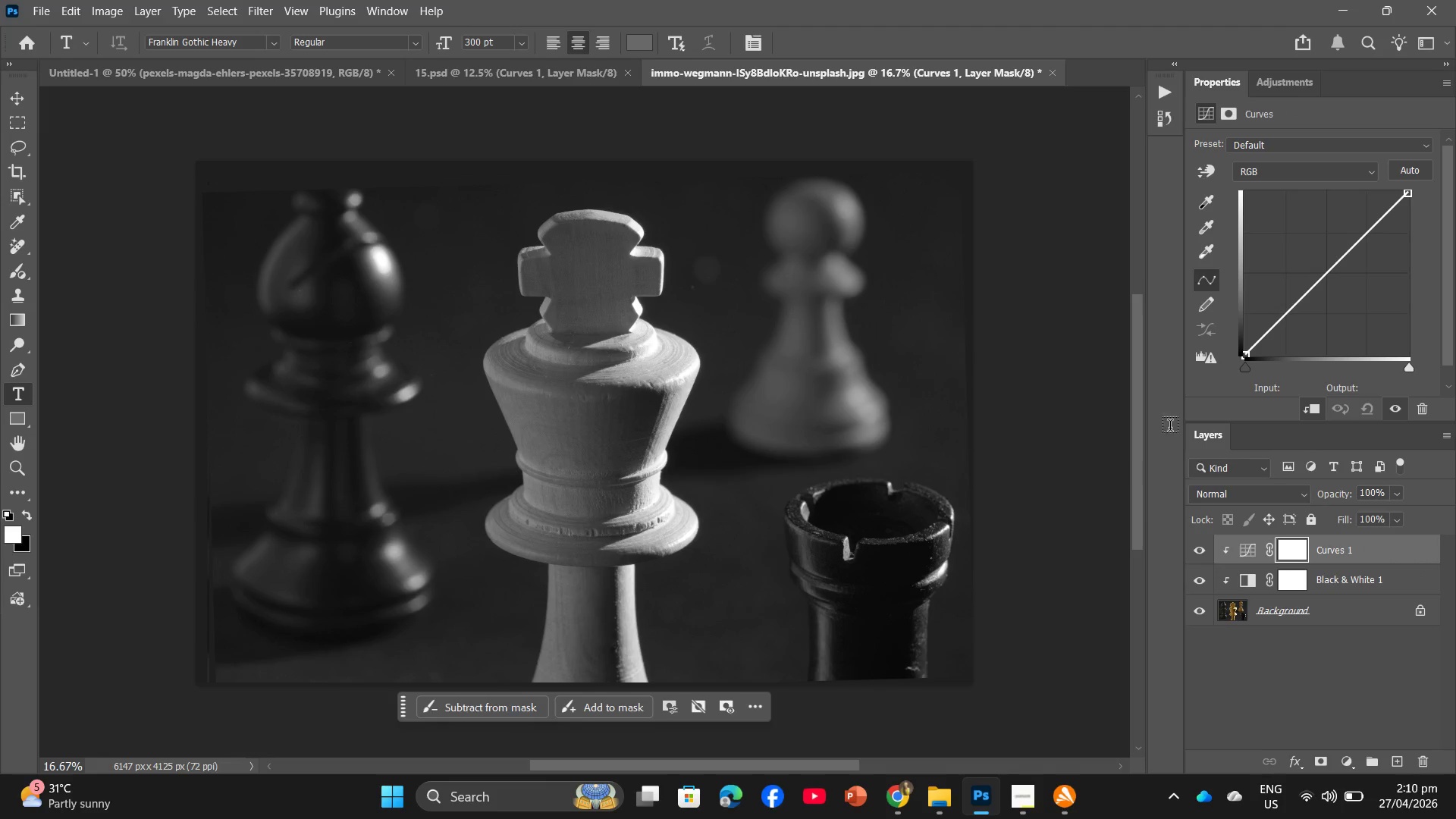 
left_click([1330, 301])
 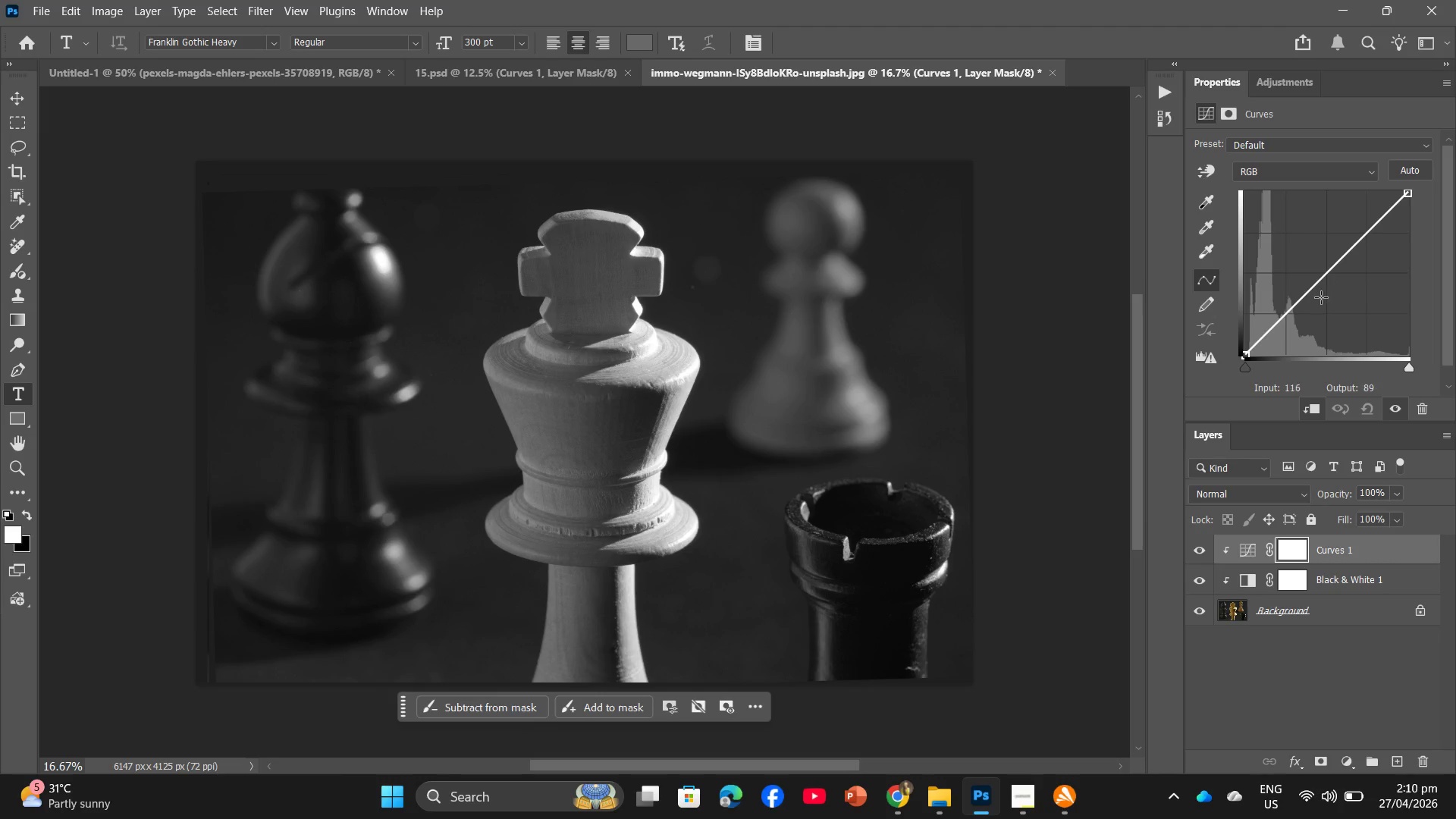 
left_click([1327, 294])
 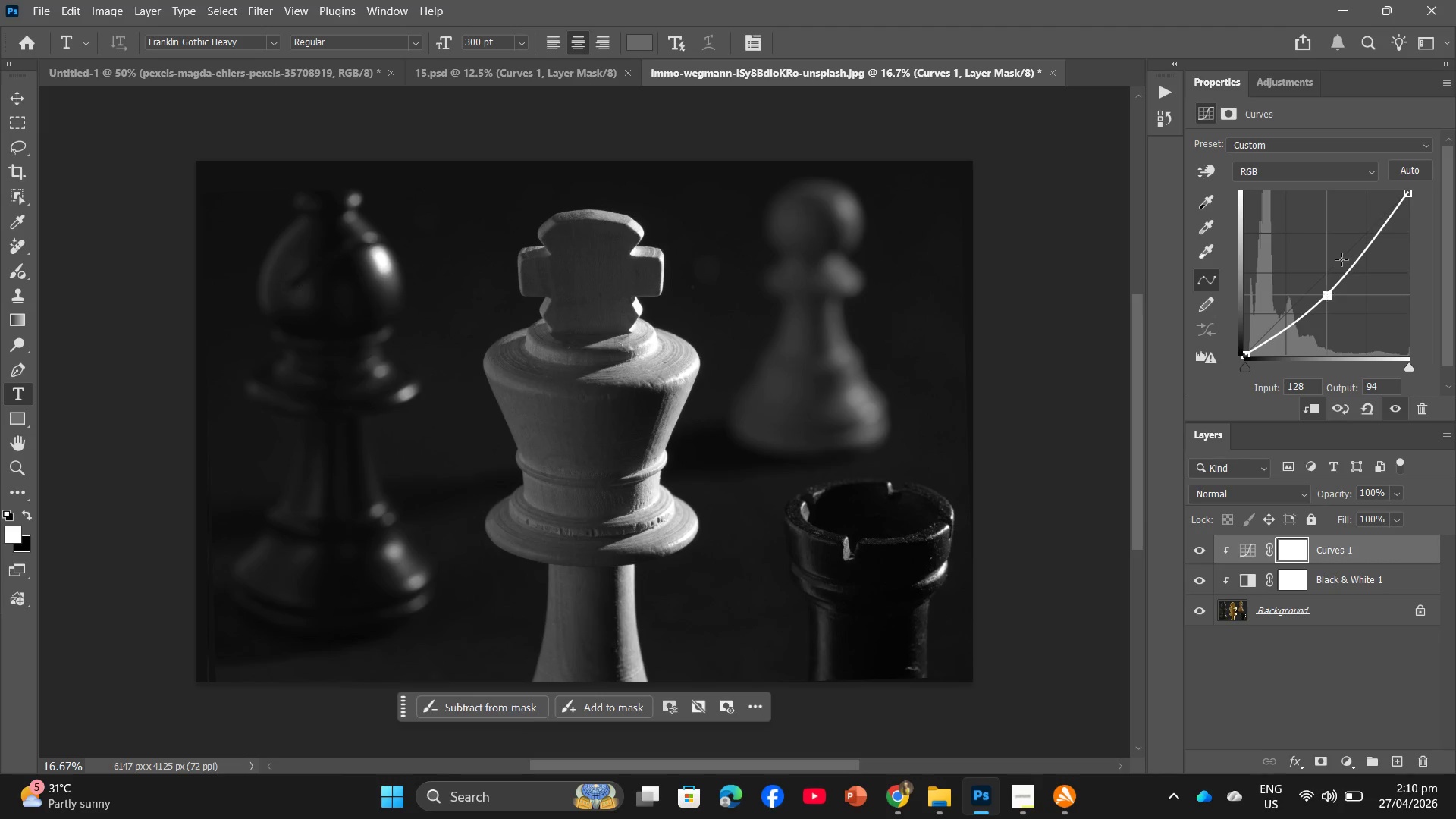 
left_click([1341, 259])
 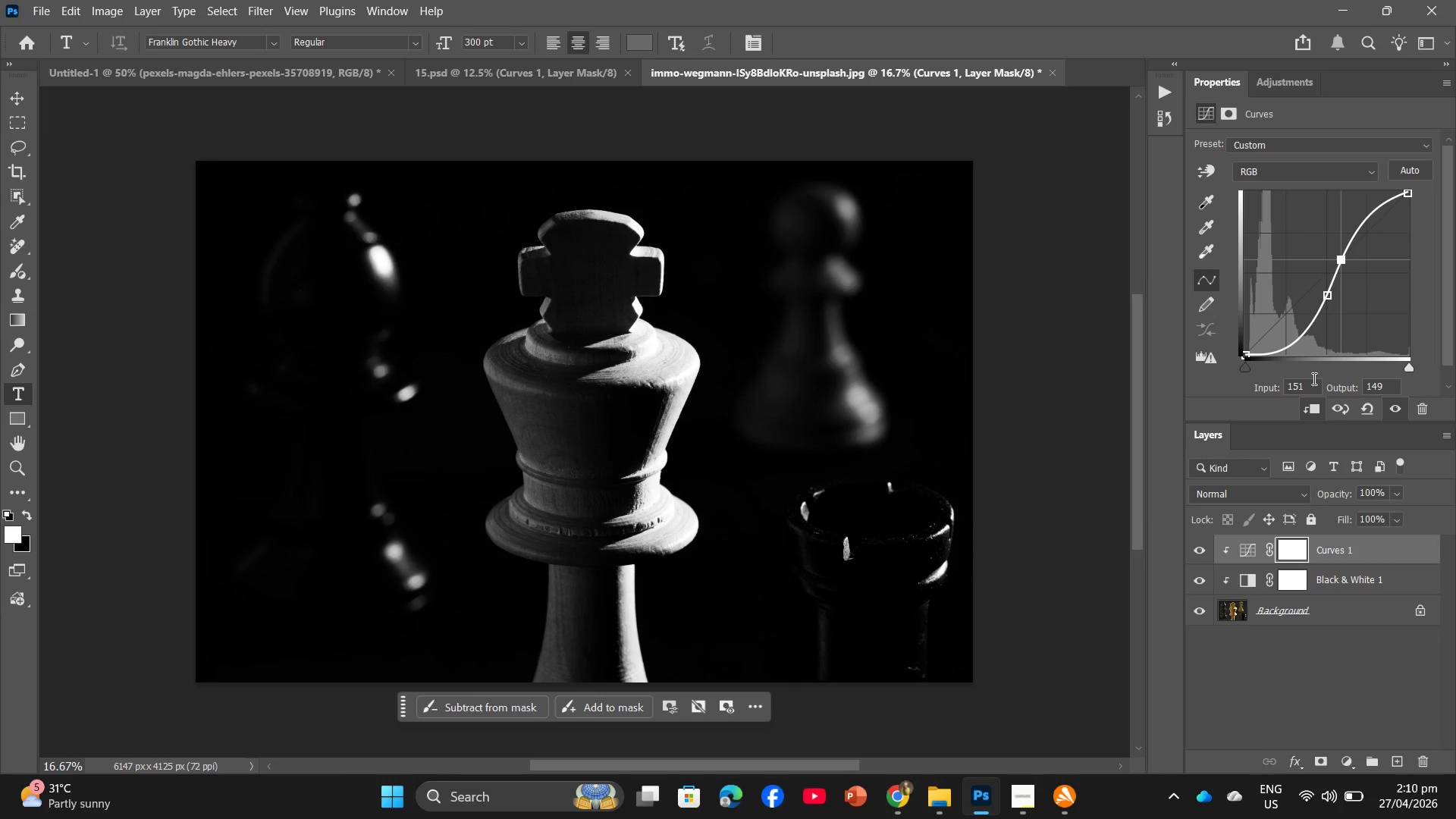 
left_click([1313, 378])
 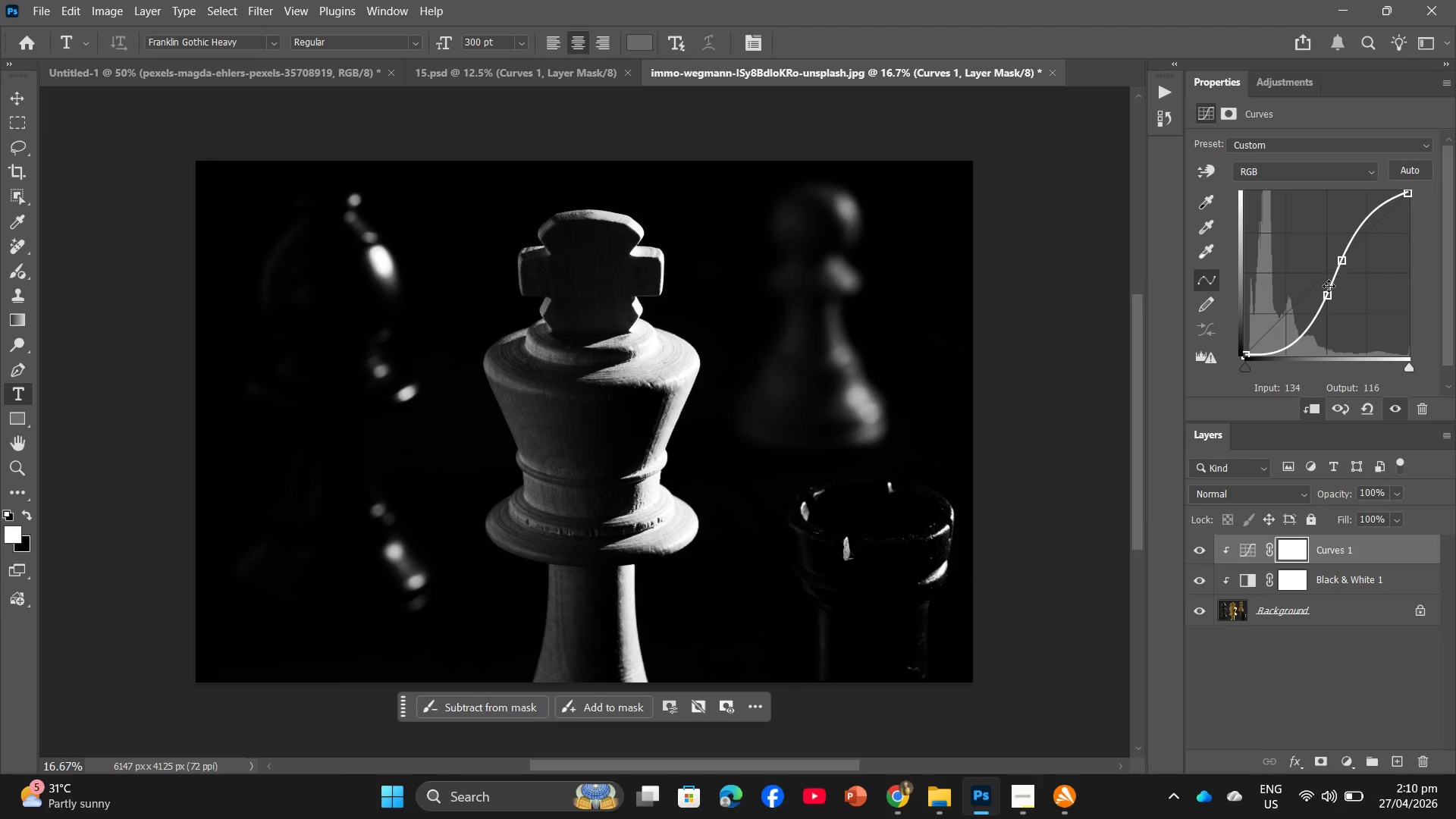 
left_click([1329, 297])
 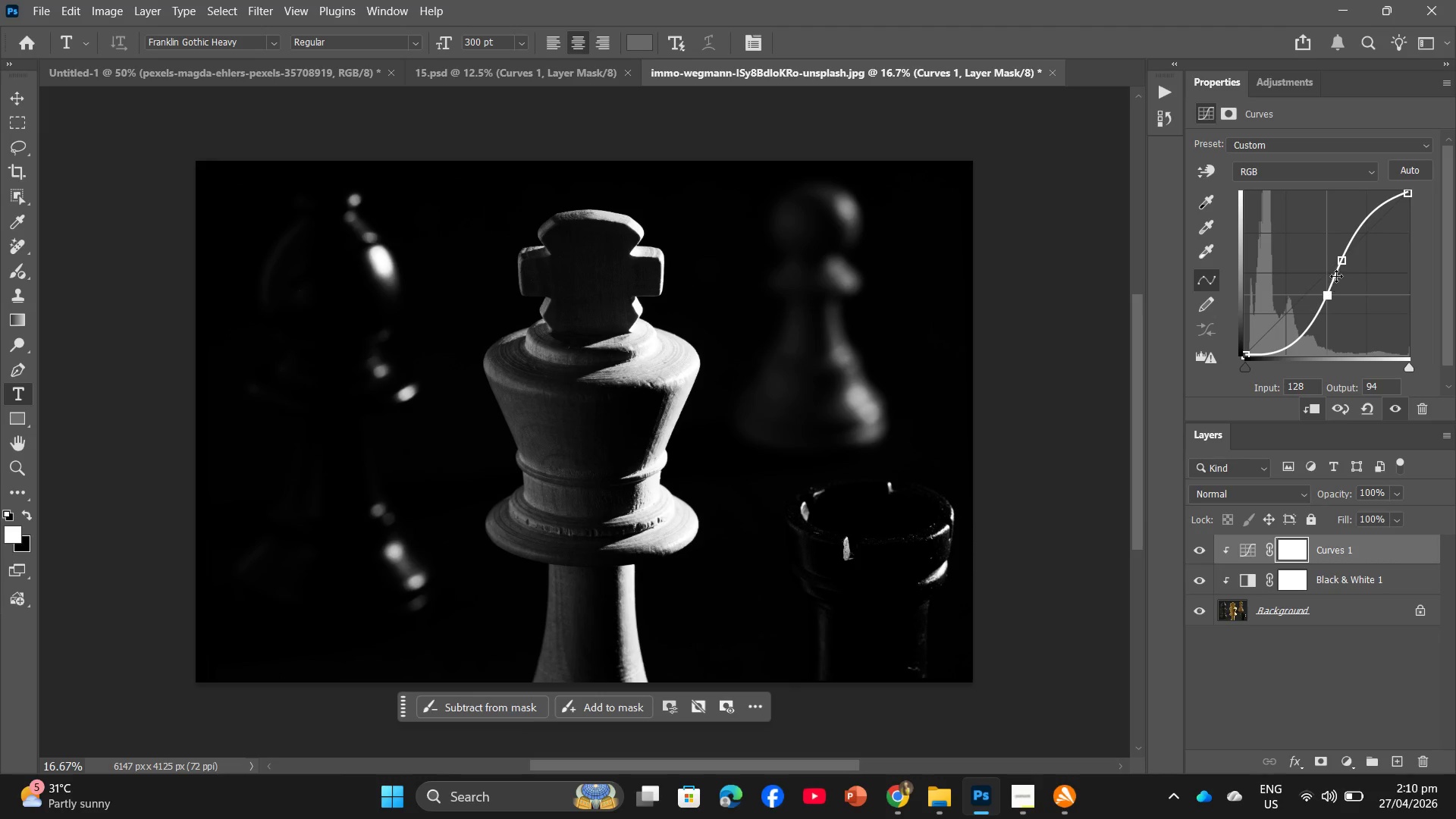 
left_click([1342, 261])
 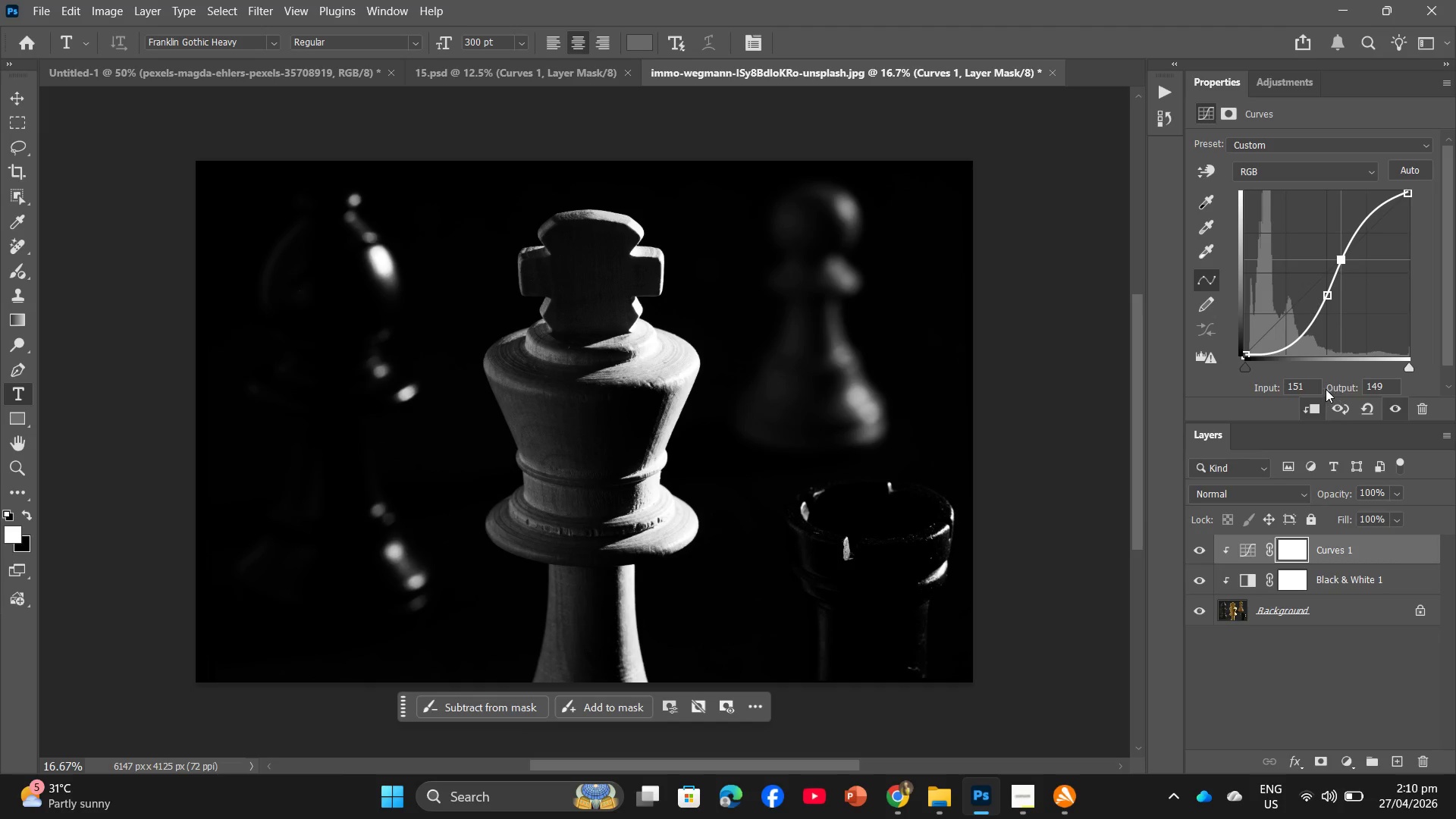 
left_click([1310, 391])
 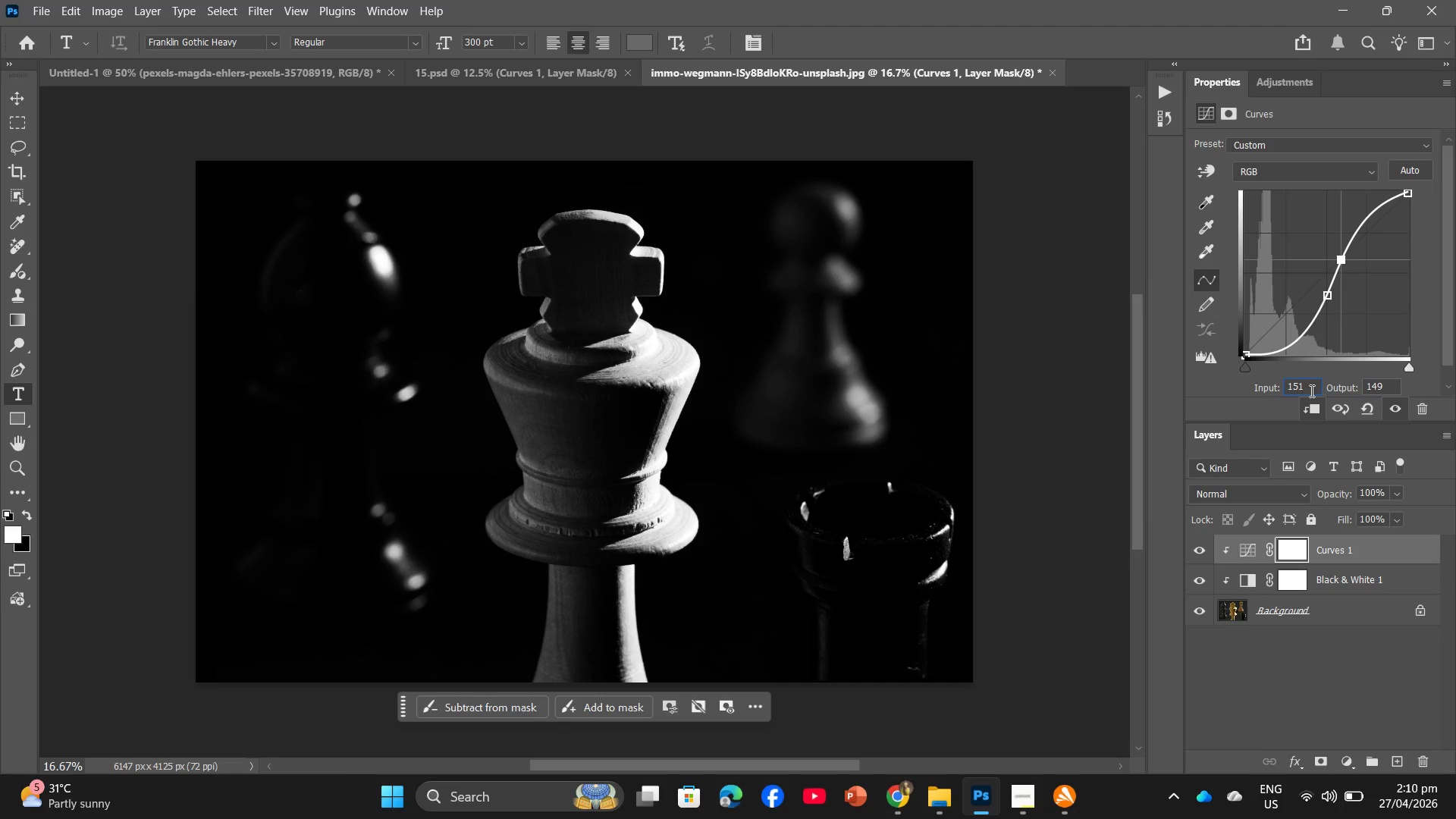 
key(Backspace)
 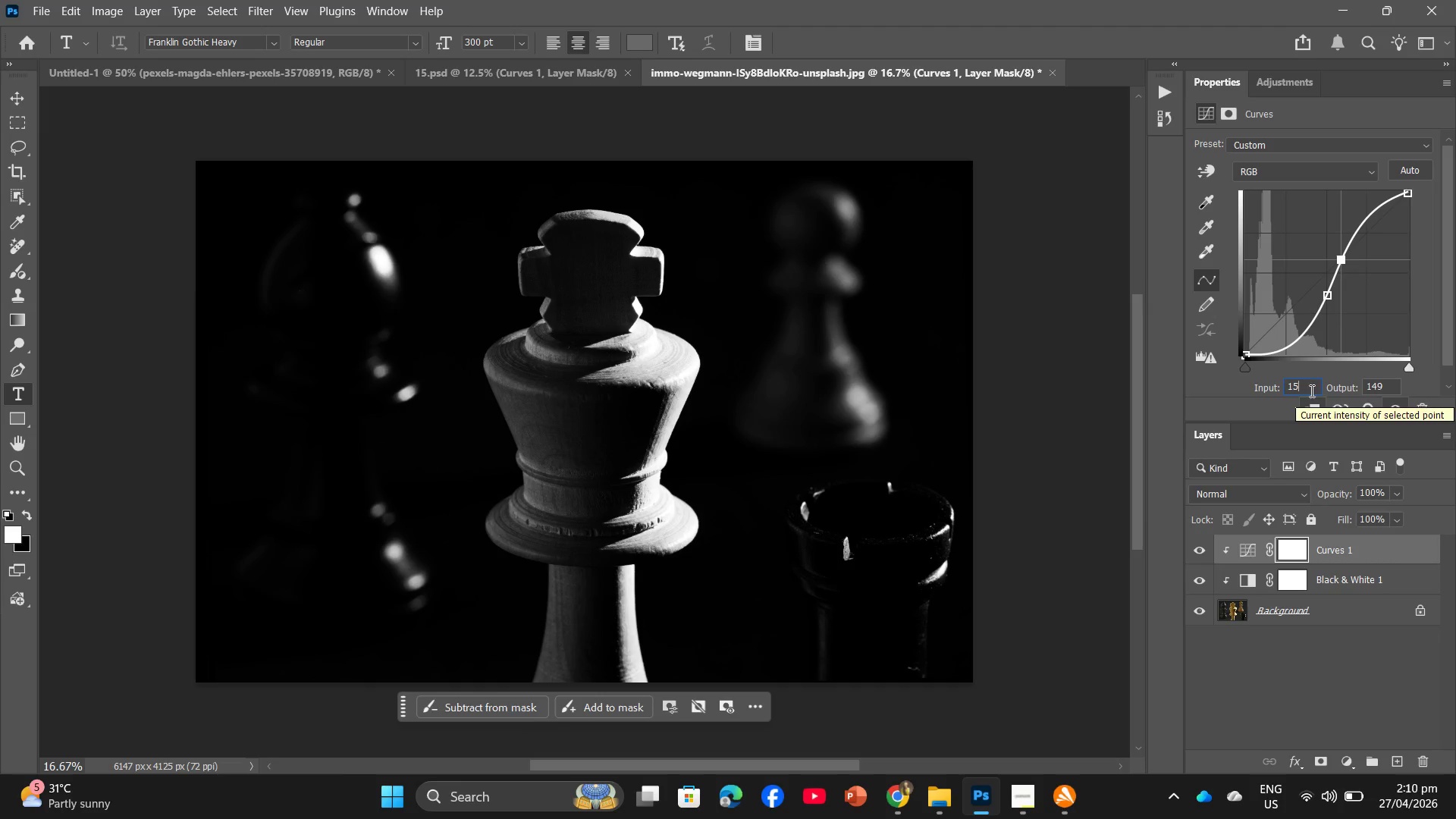 
key(Numpad3)
 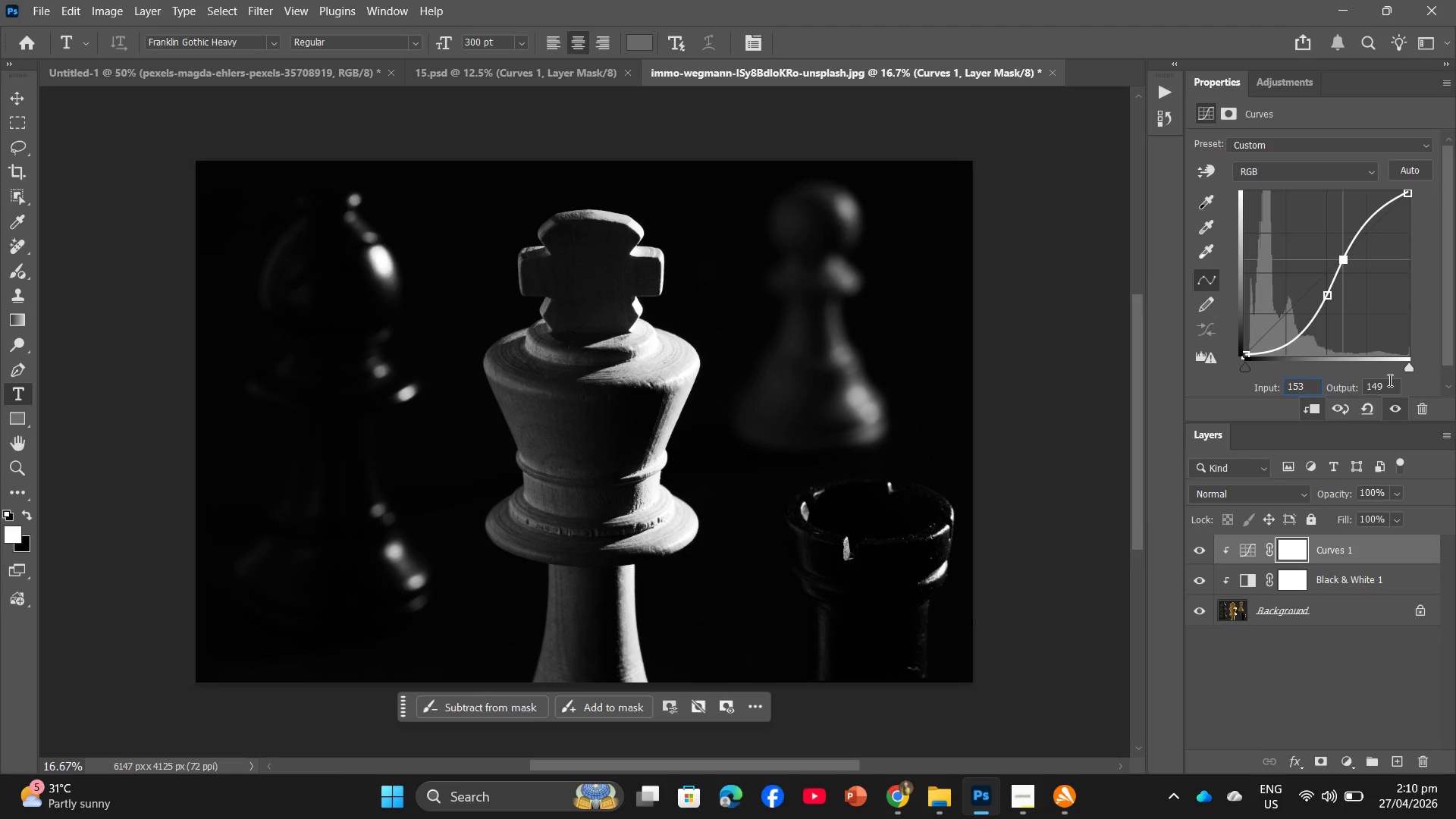 
left_click([1389, 381])
 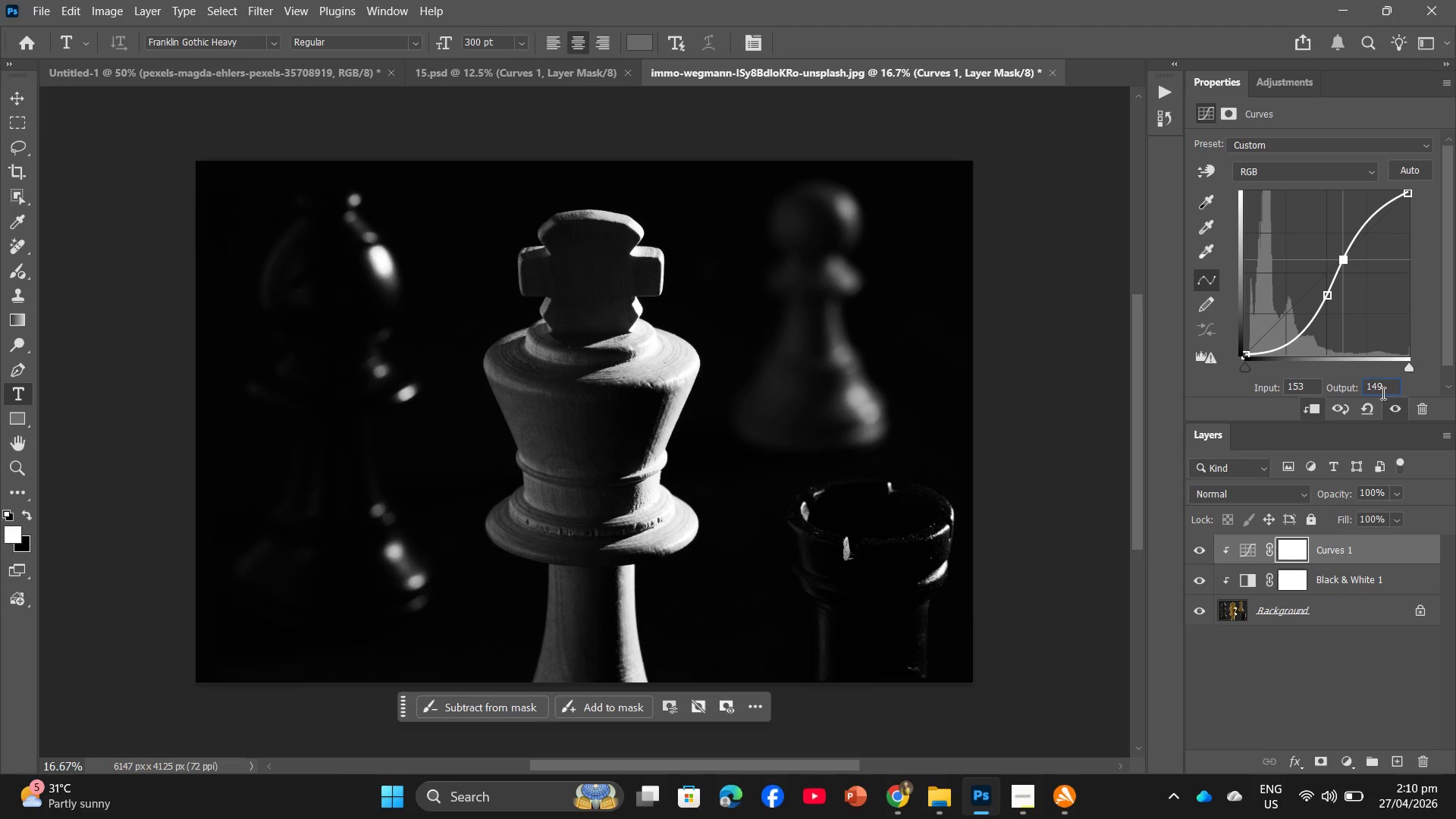 
key(Backspace)
 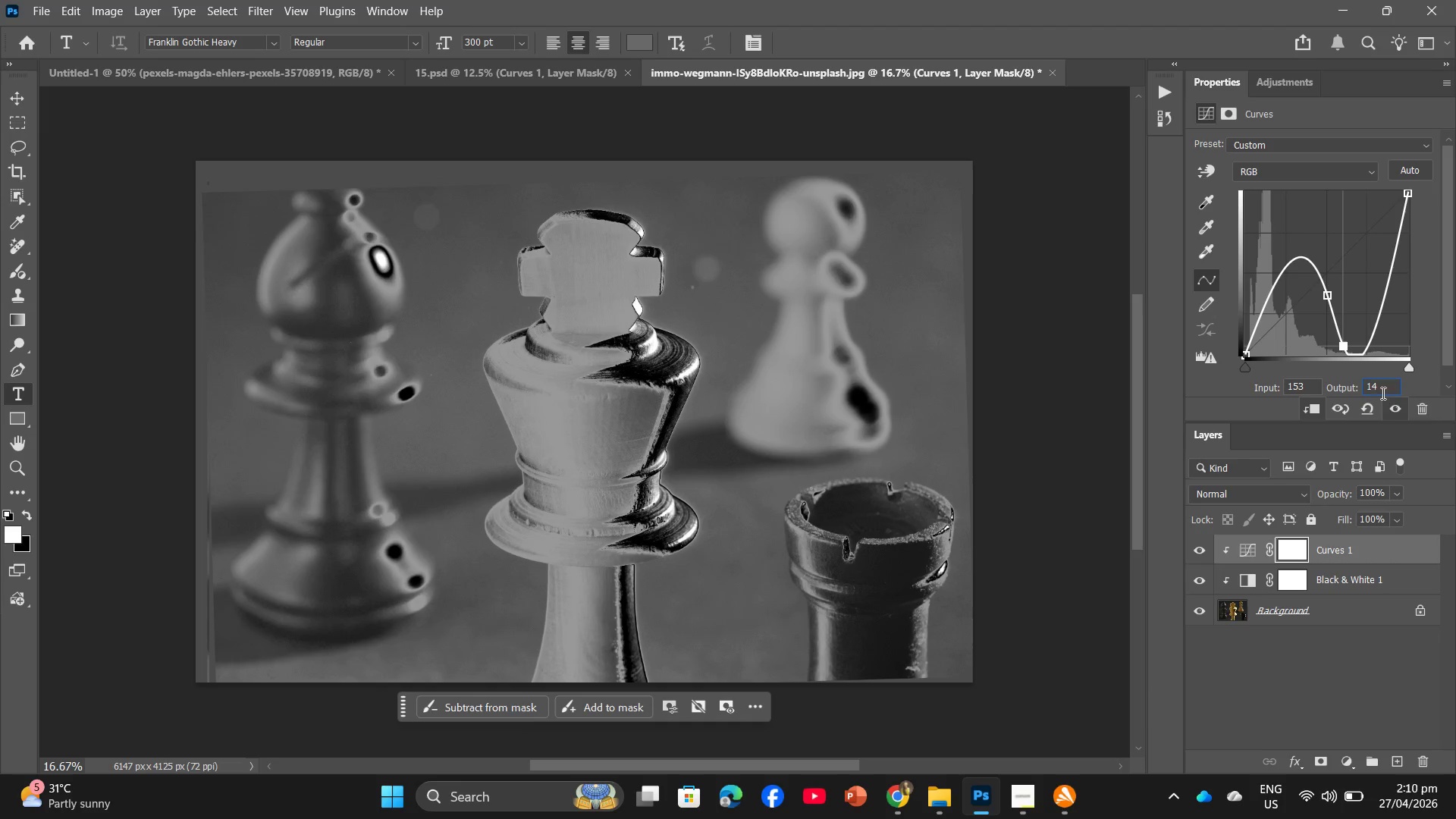 
key(Numpad8)
 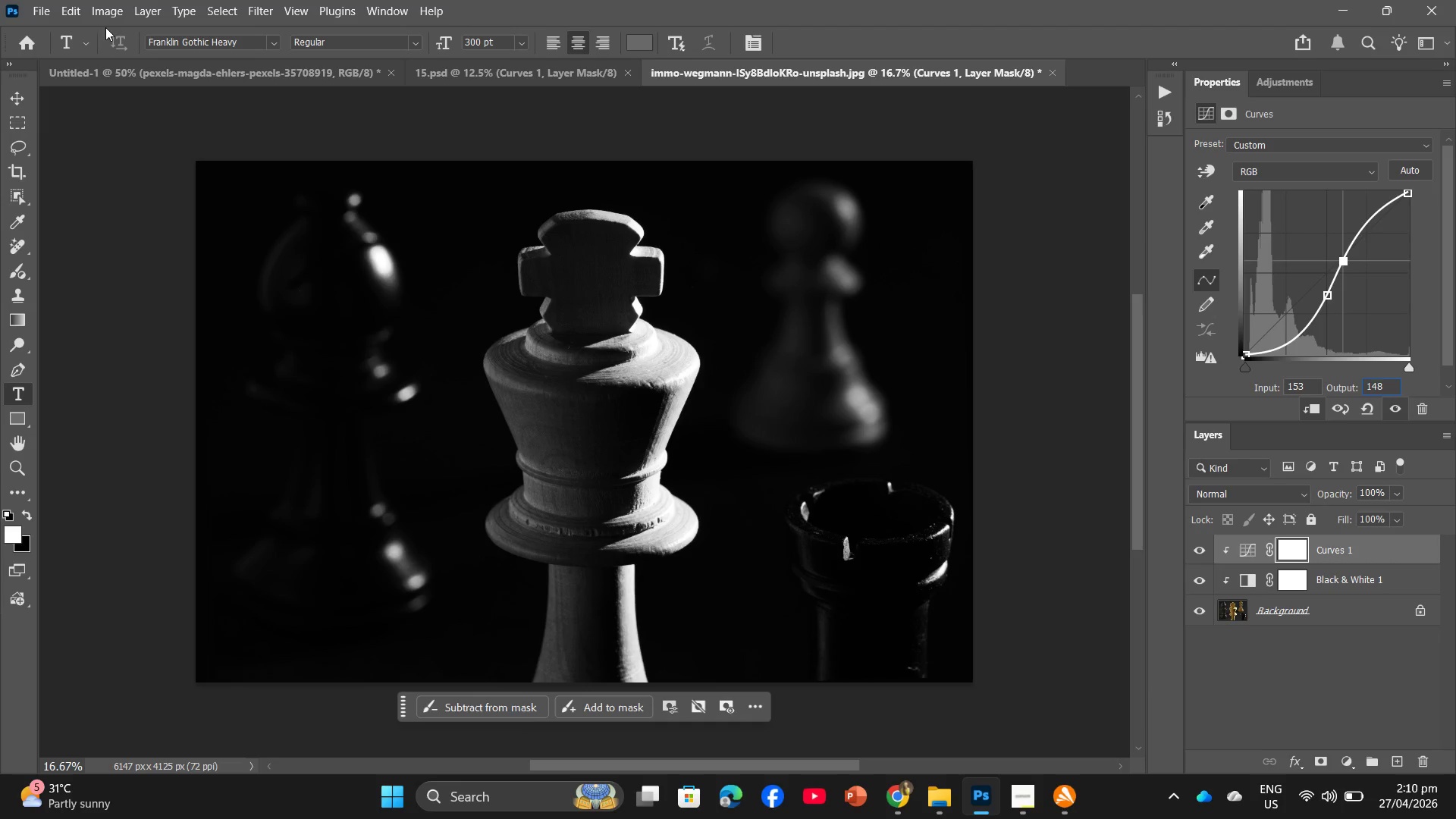 
left_click([141, 8])
 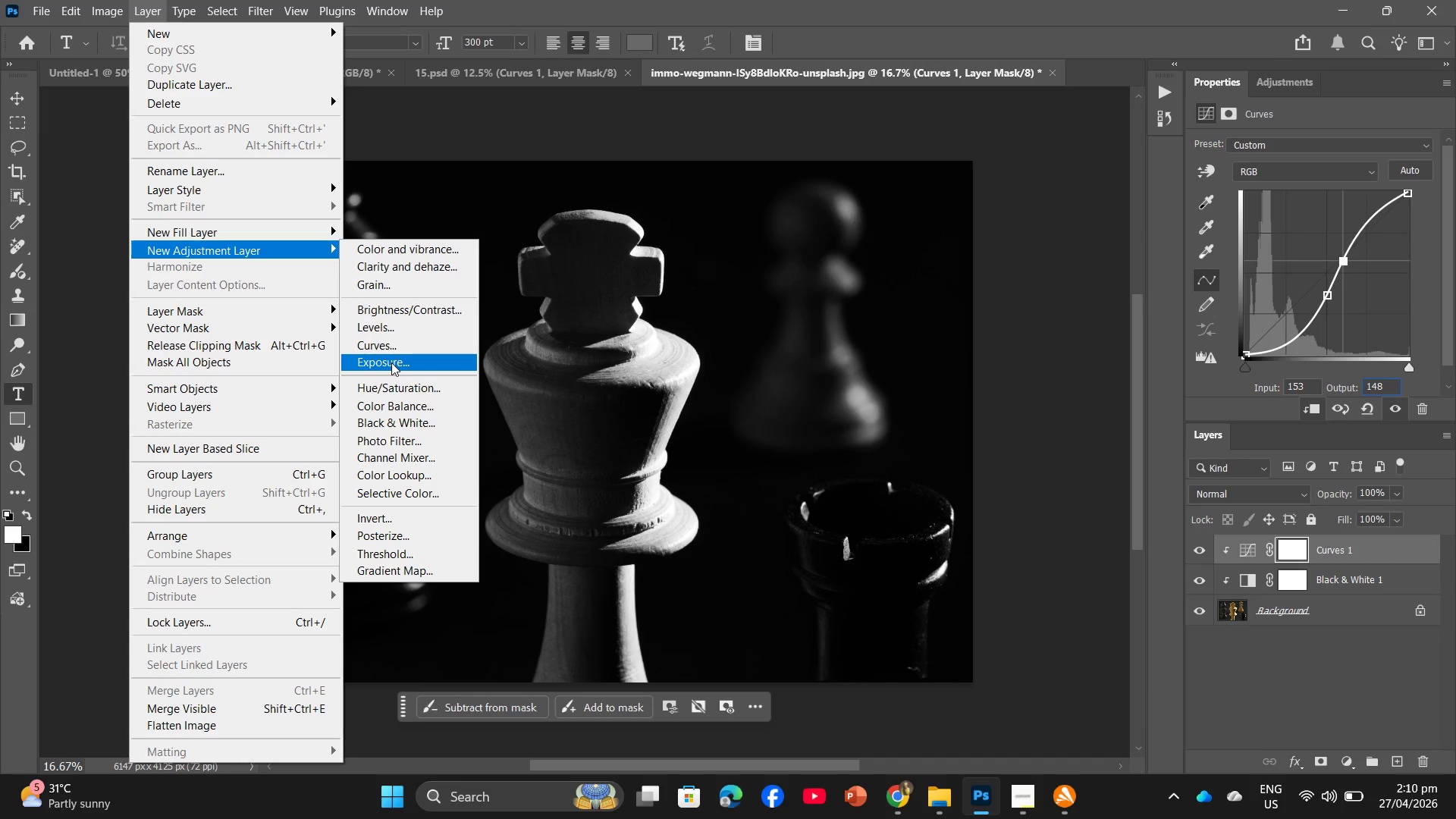 
left_click([397, 328])
 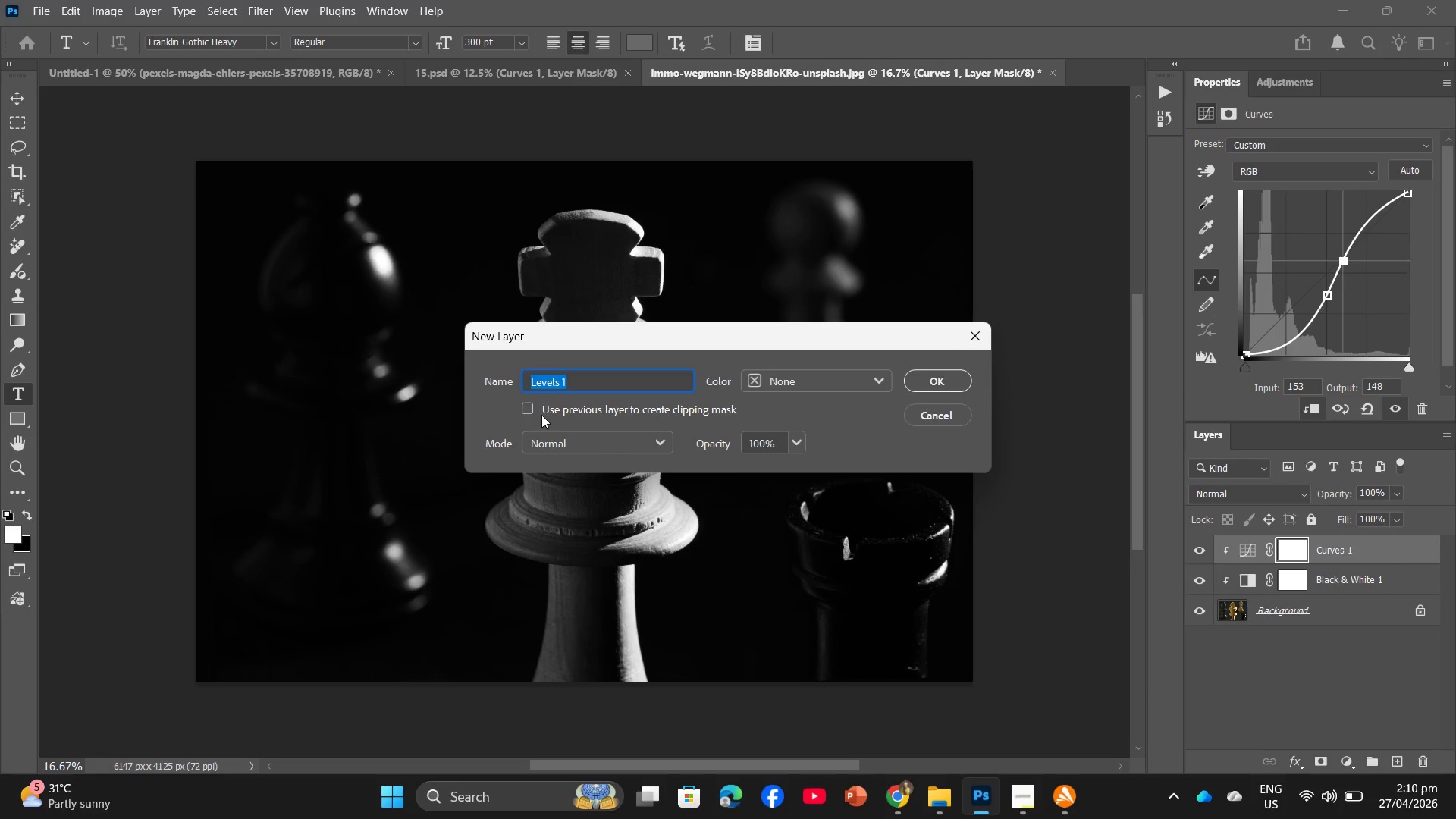 
left_click([534, 411])
 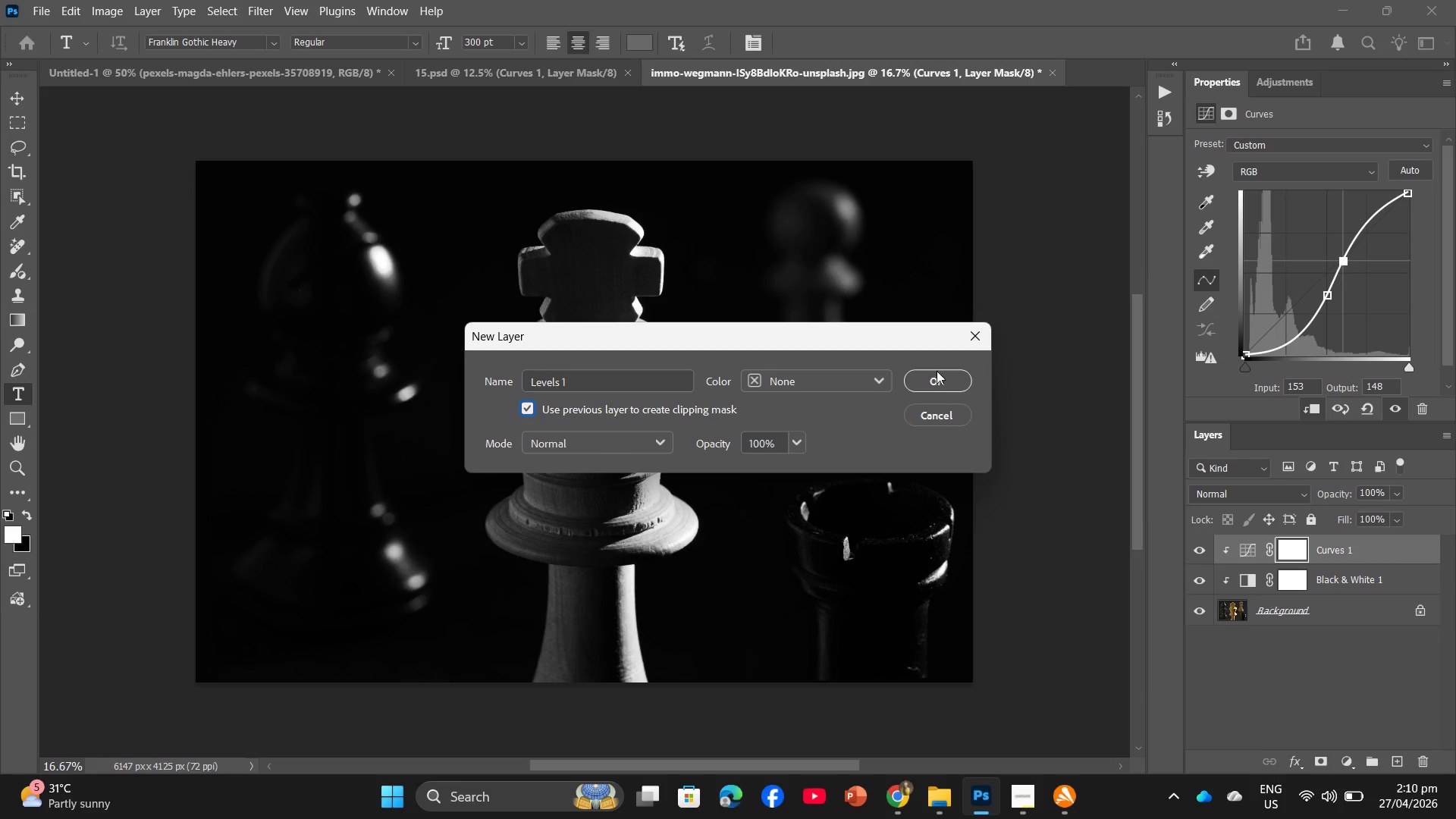 
left_click([940, 380])
 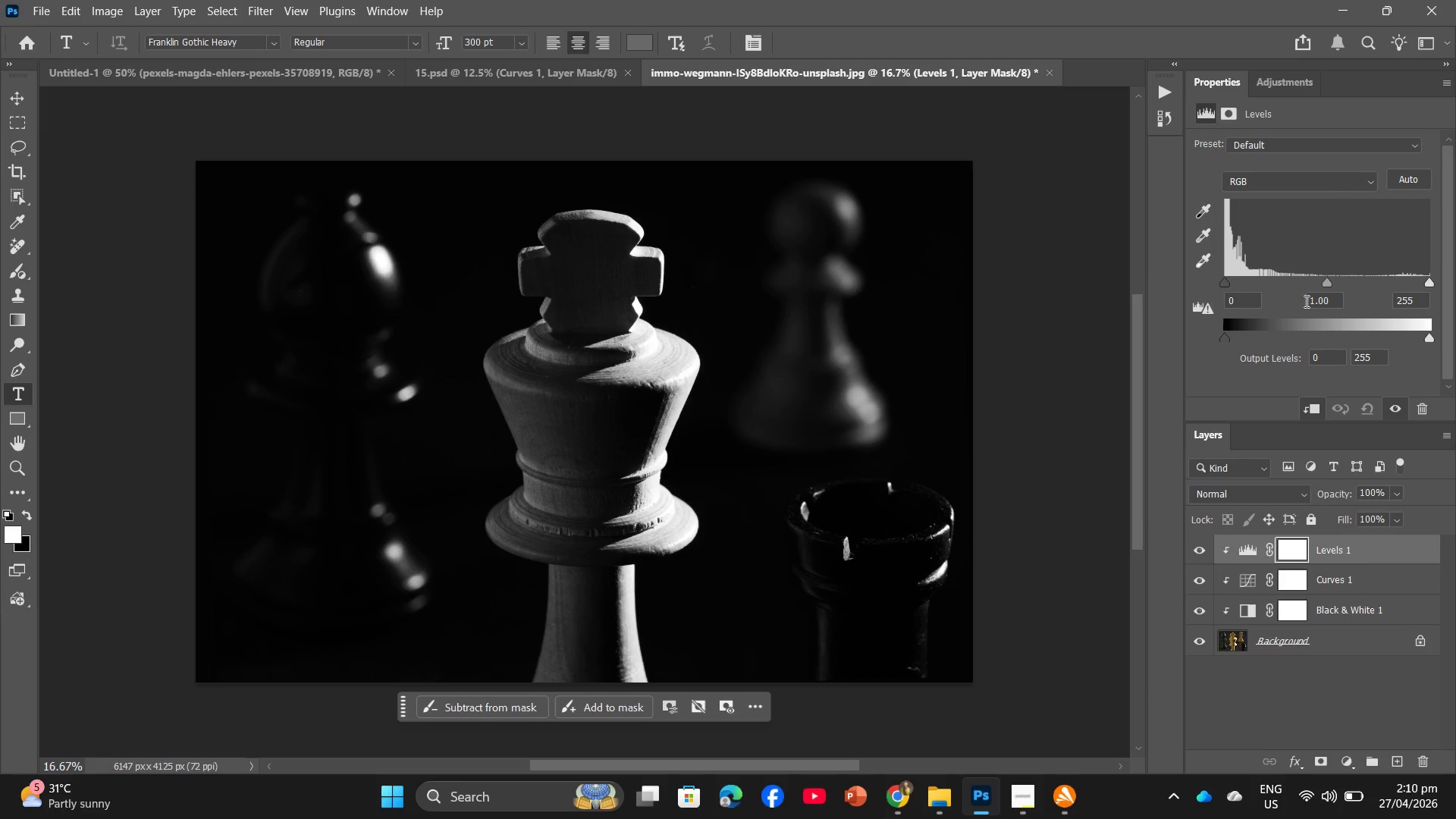 
left_click_drag(start_coordinate=[1247, 301], to_coordinate=[1198, 301])
 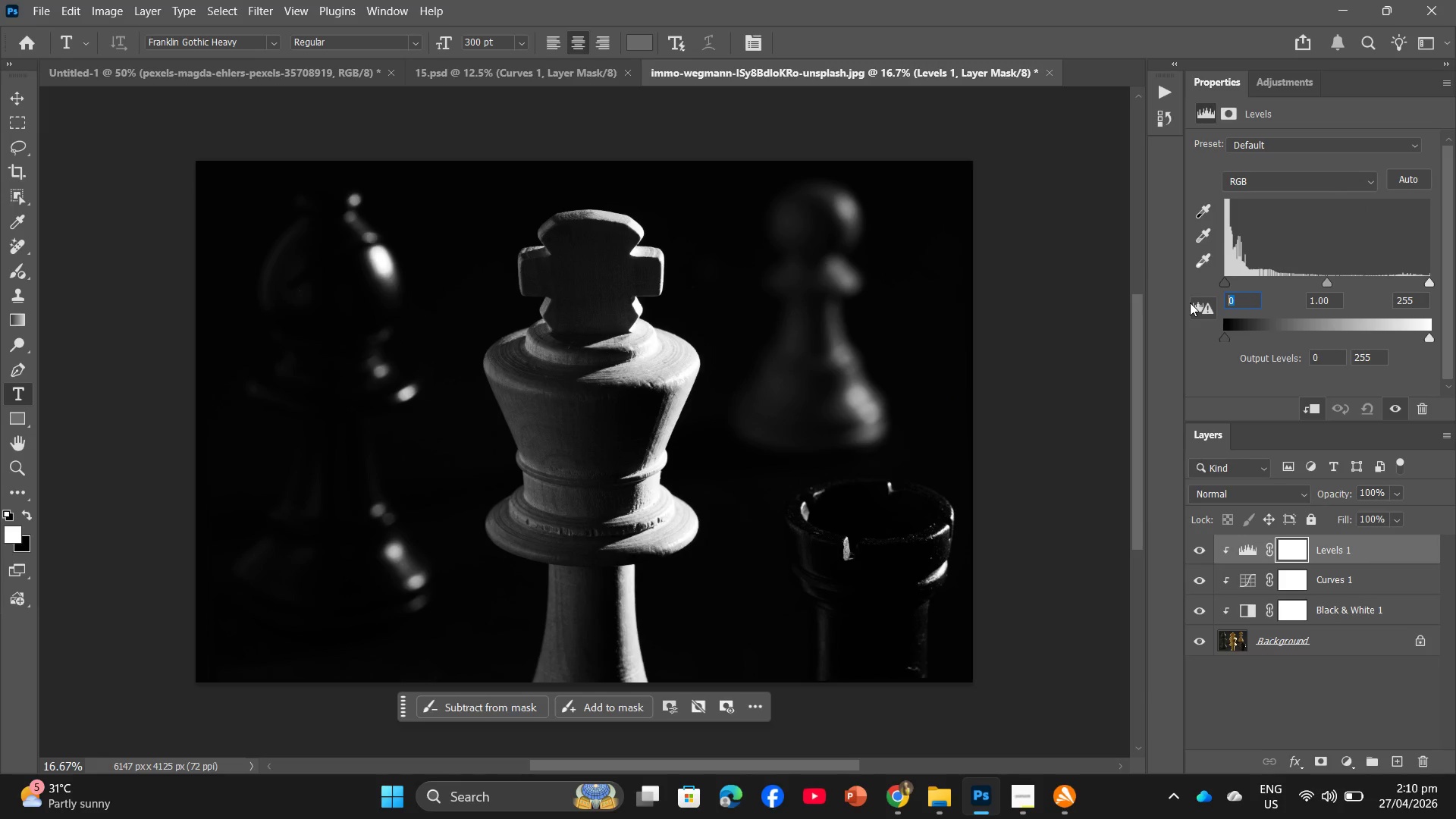 
key(Numpad1)
 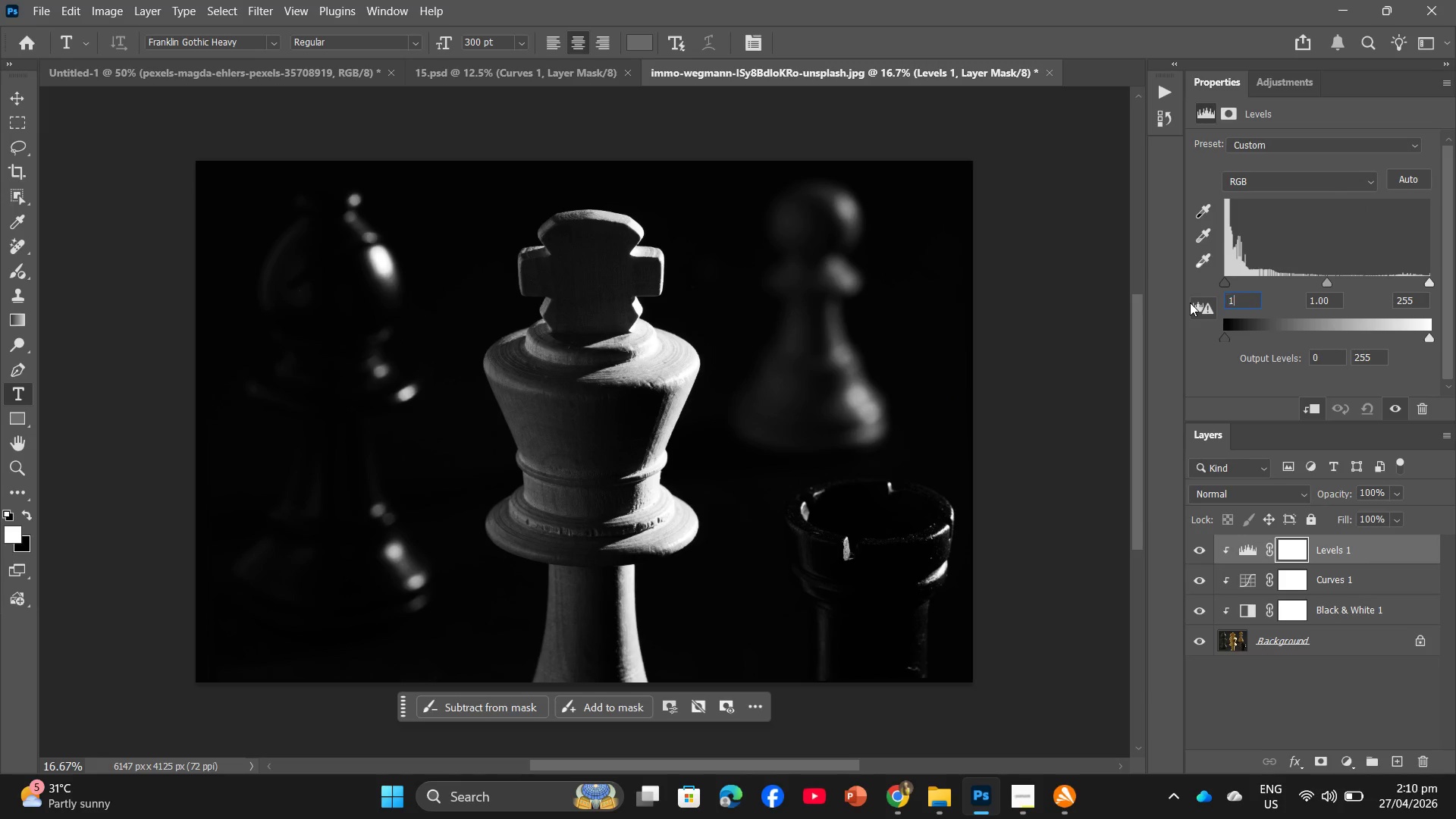 
key(Numpad0)
 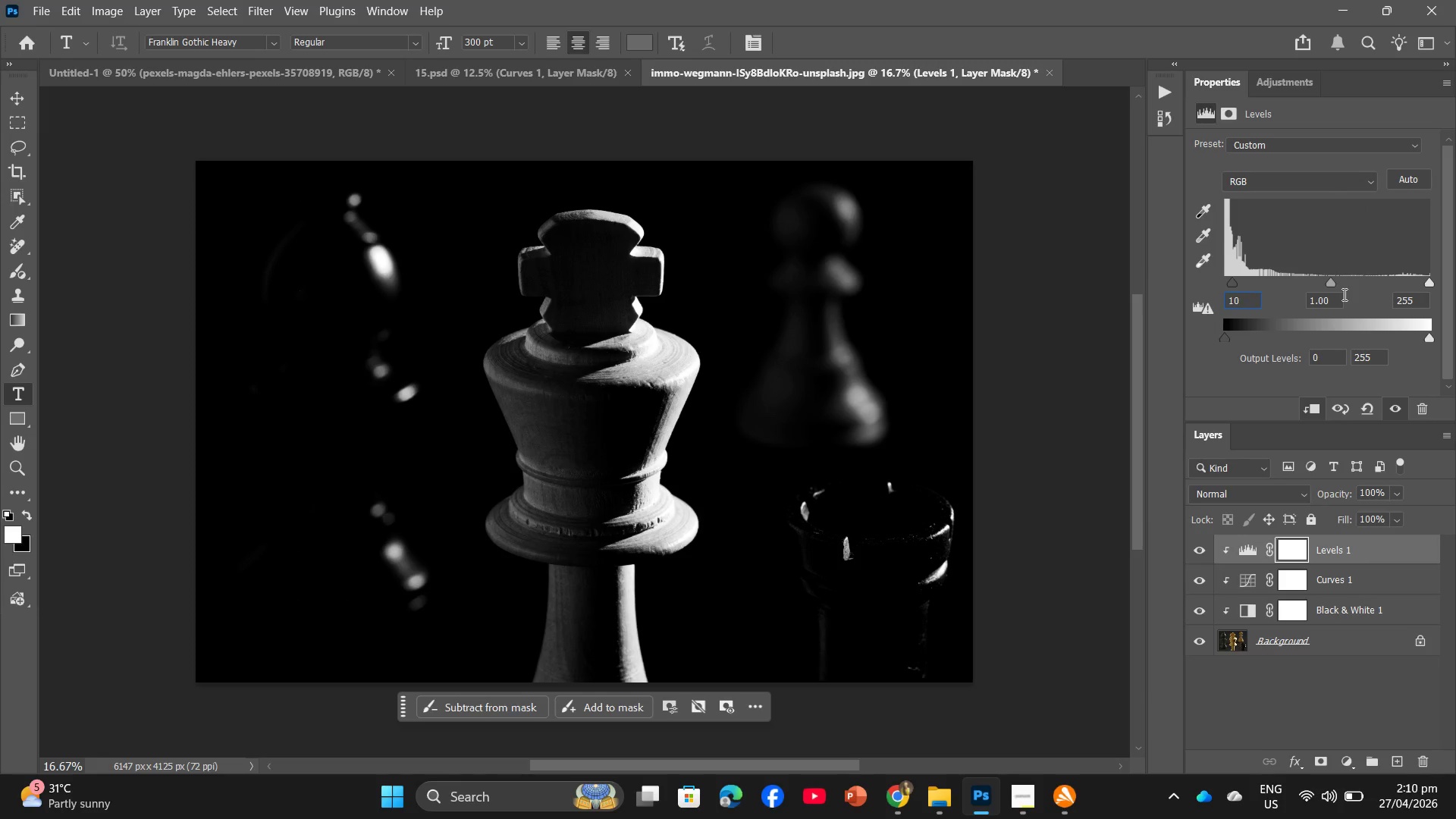 
left_click_drag(start_coordinate=[1332, 300], to_coordinate=[1291, 304])
 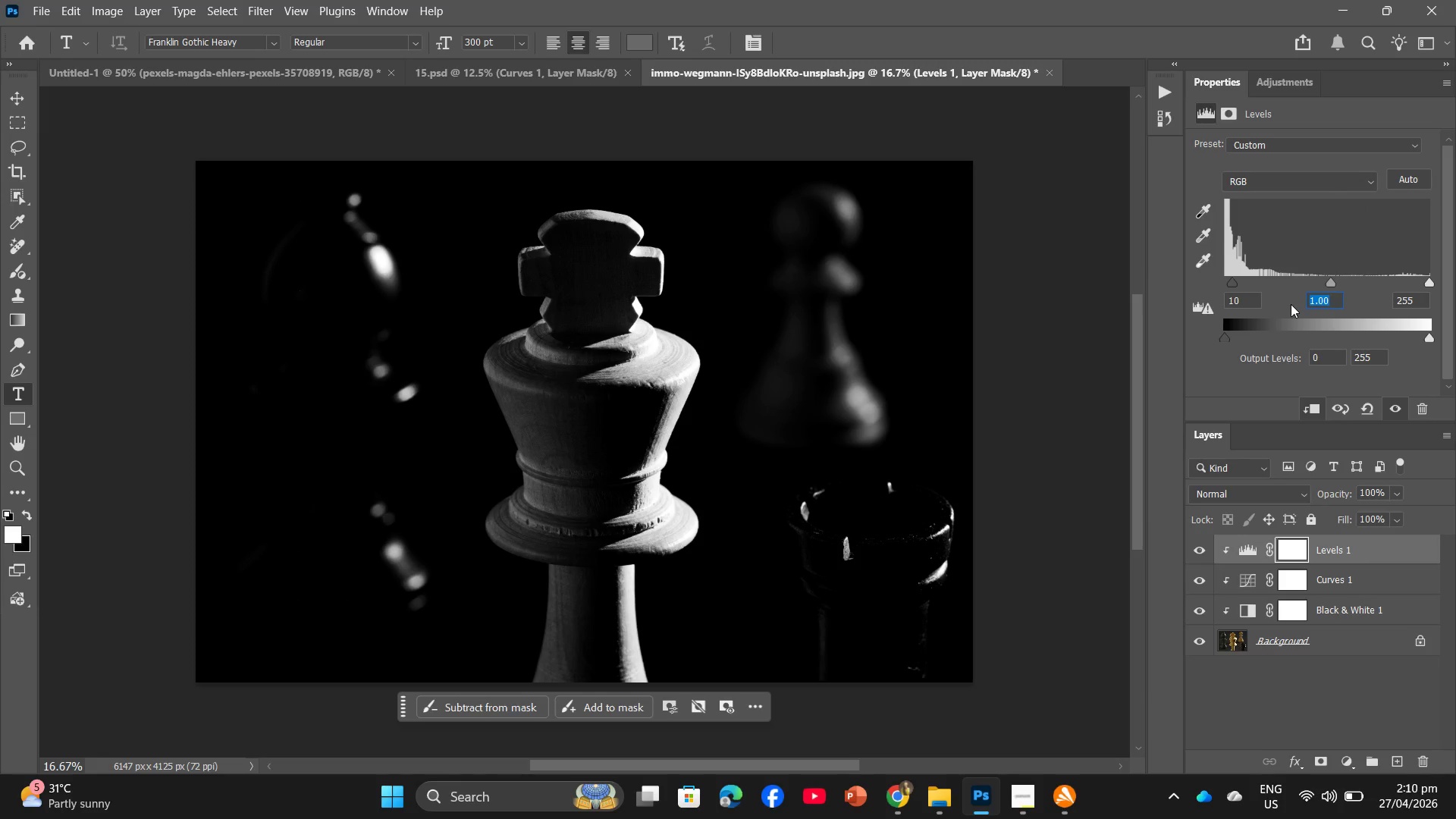 
key(Numpad0)
 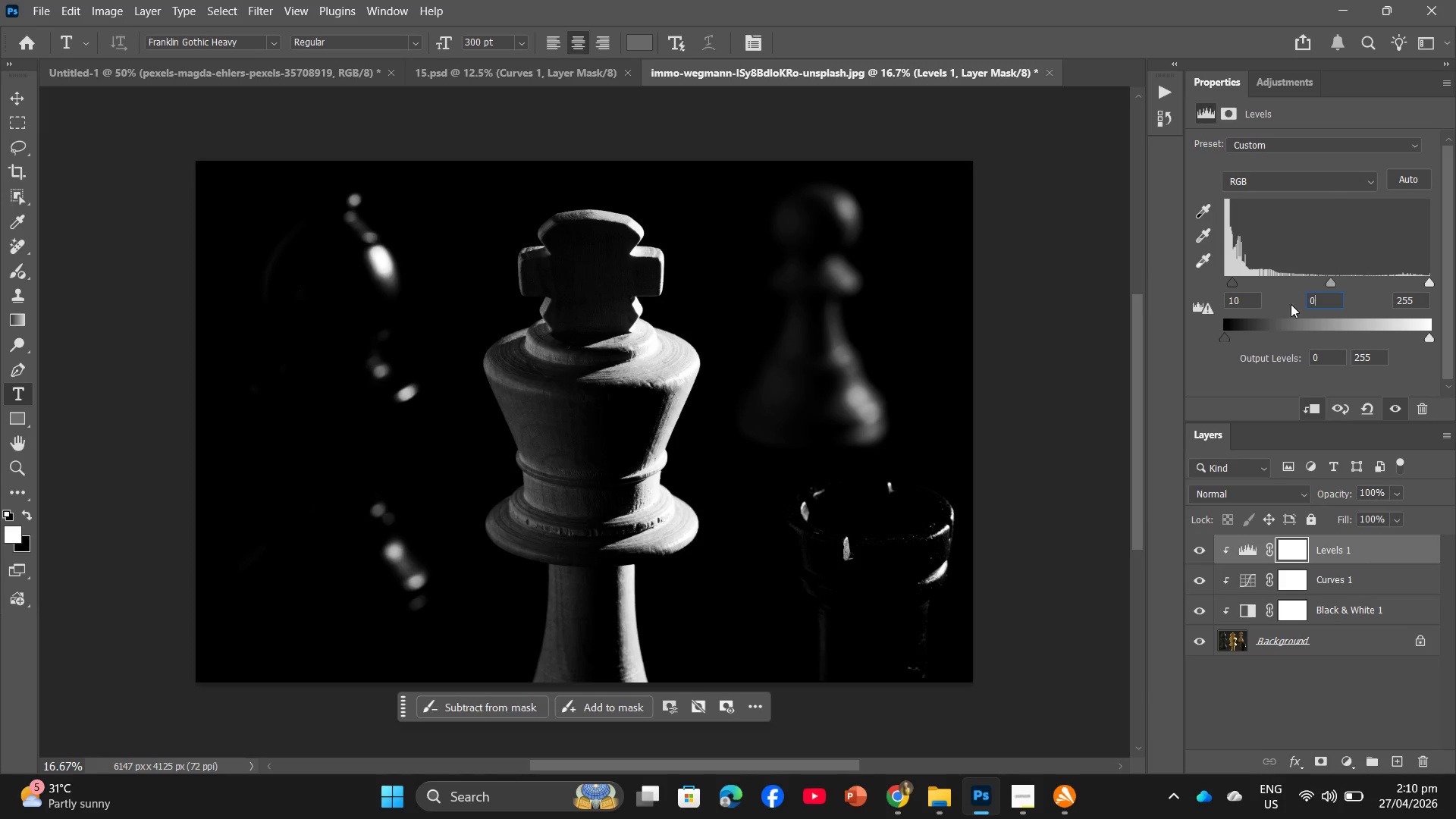 
key(NumpadDecimal)
 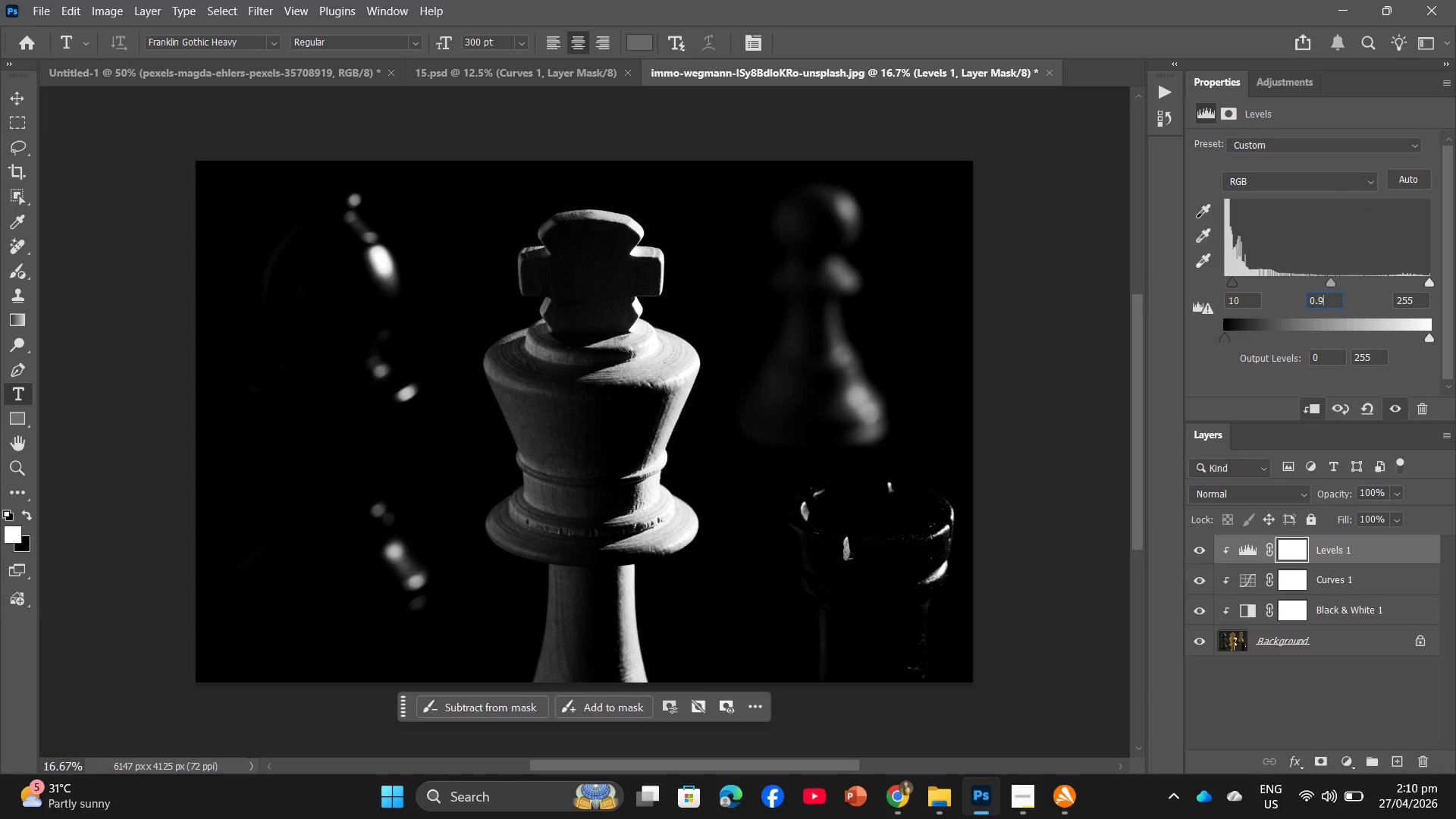 
key(Numpad9)
 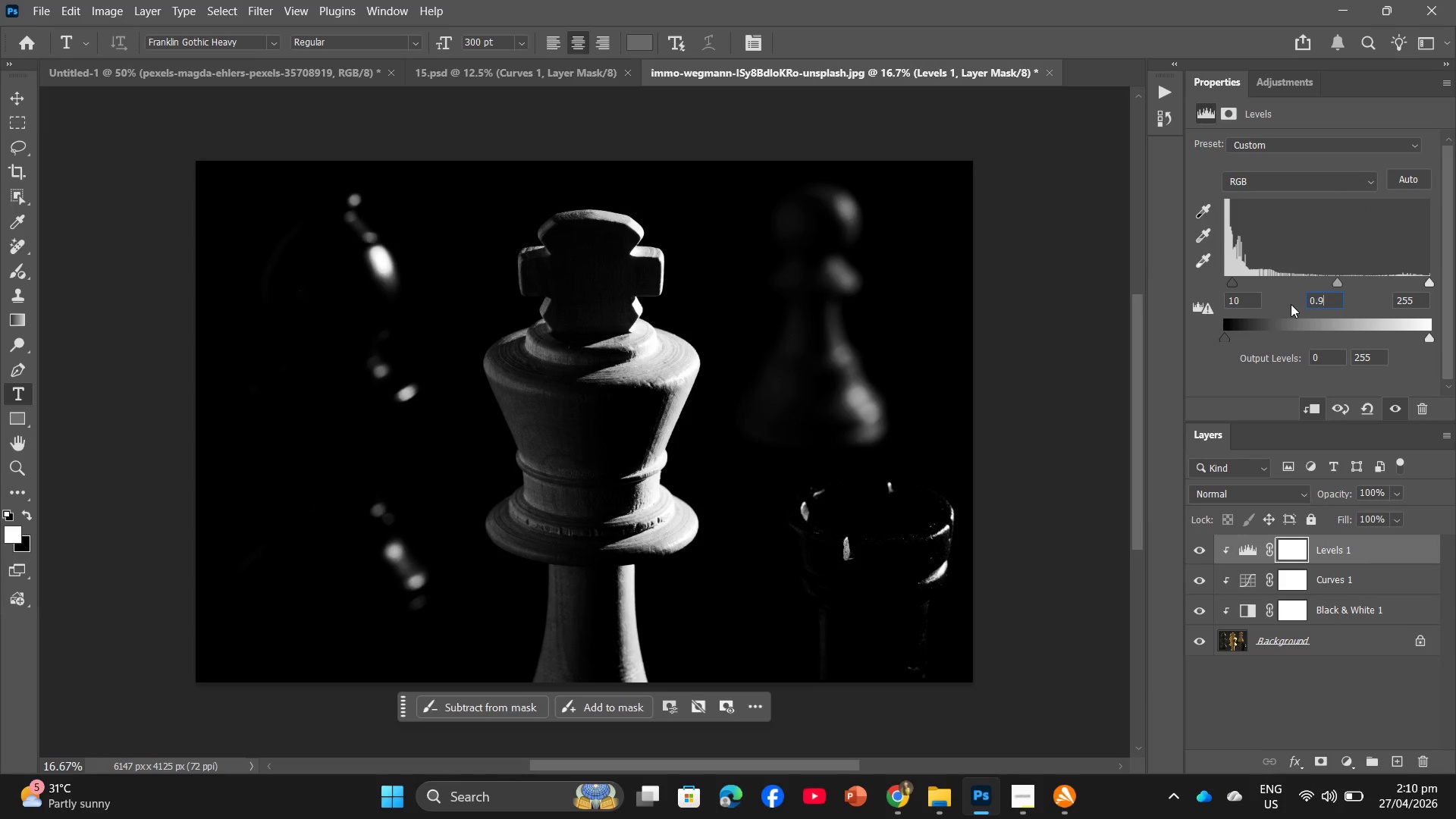 
key(Enter)
 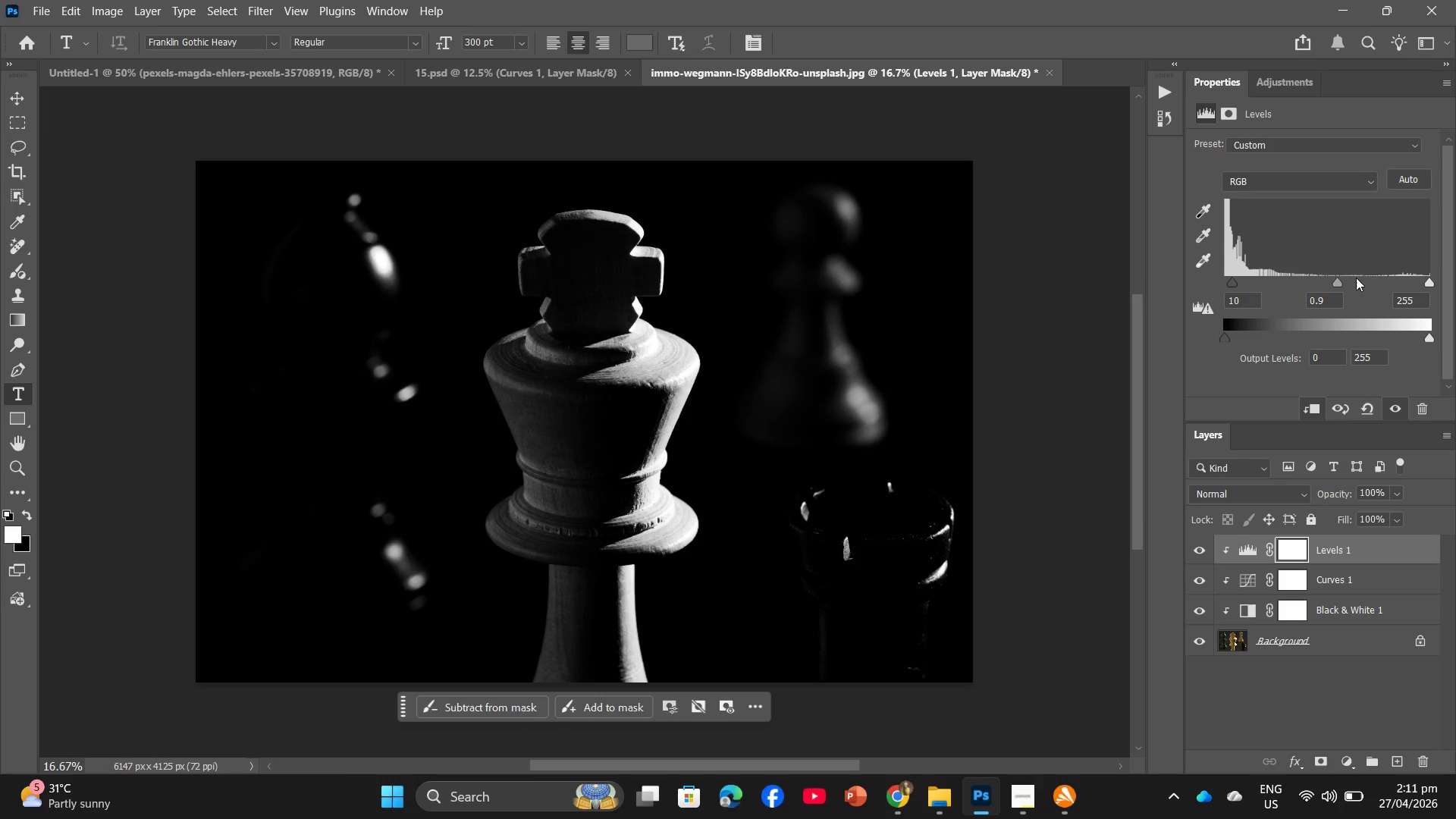 
left_click_drag(start_coordinate=[1416, 300], to_coordinate=[1394, 305])
 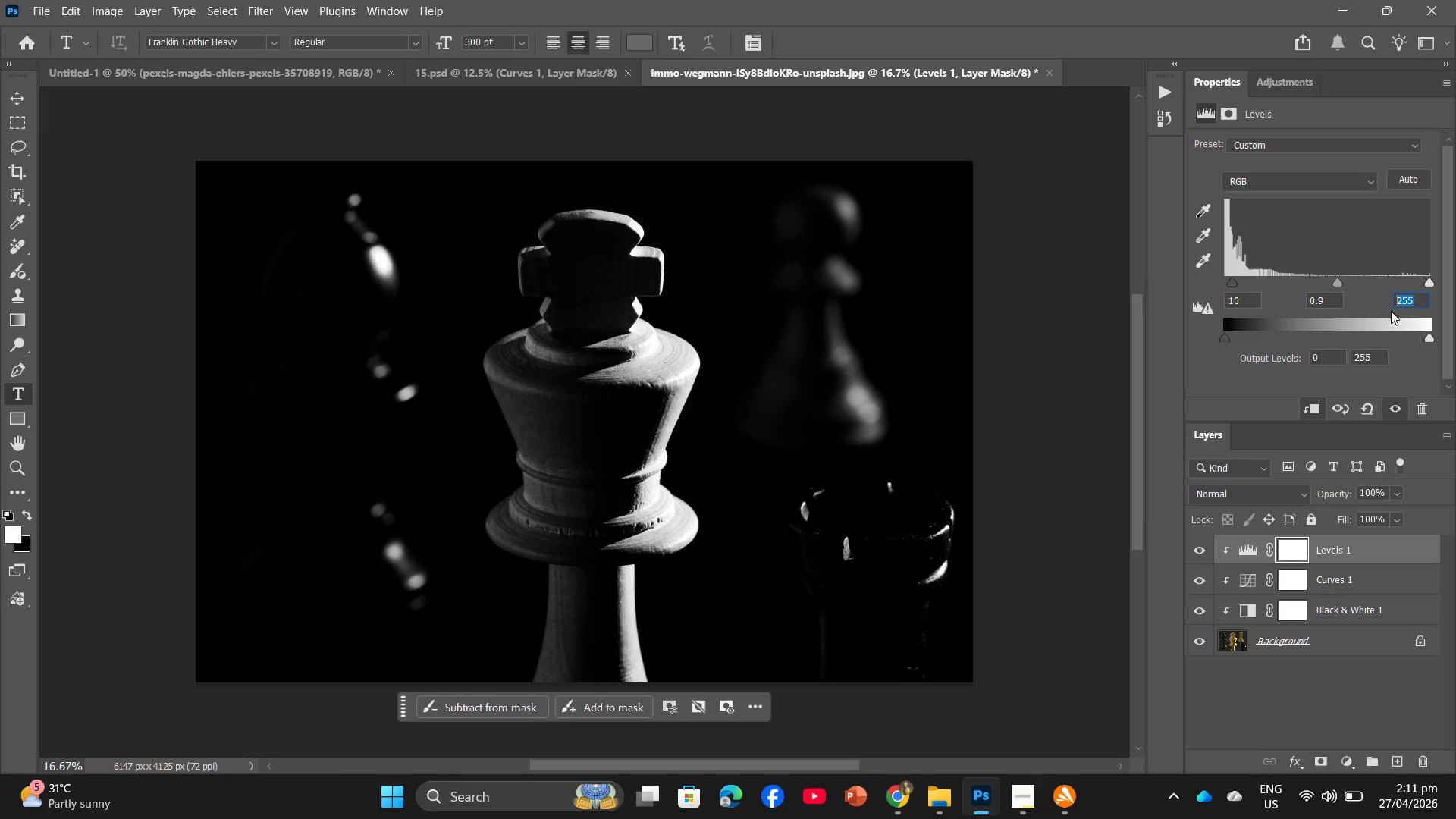 
key(Numpad2)
 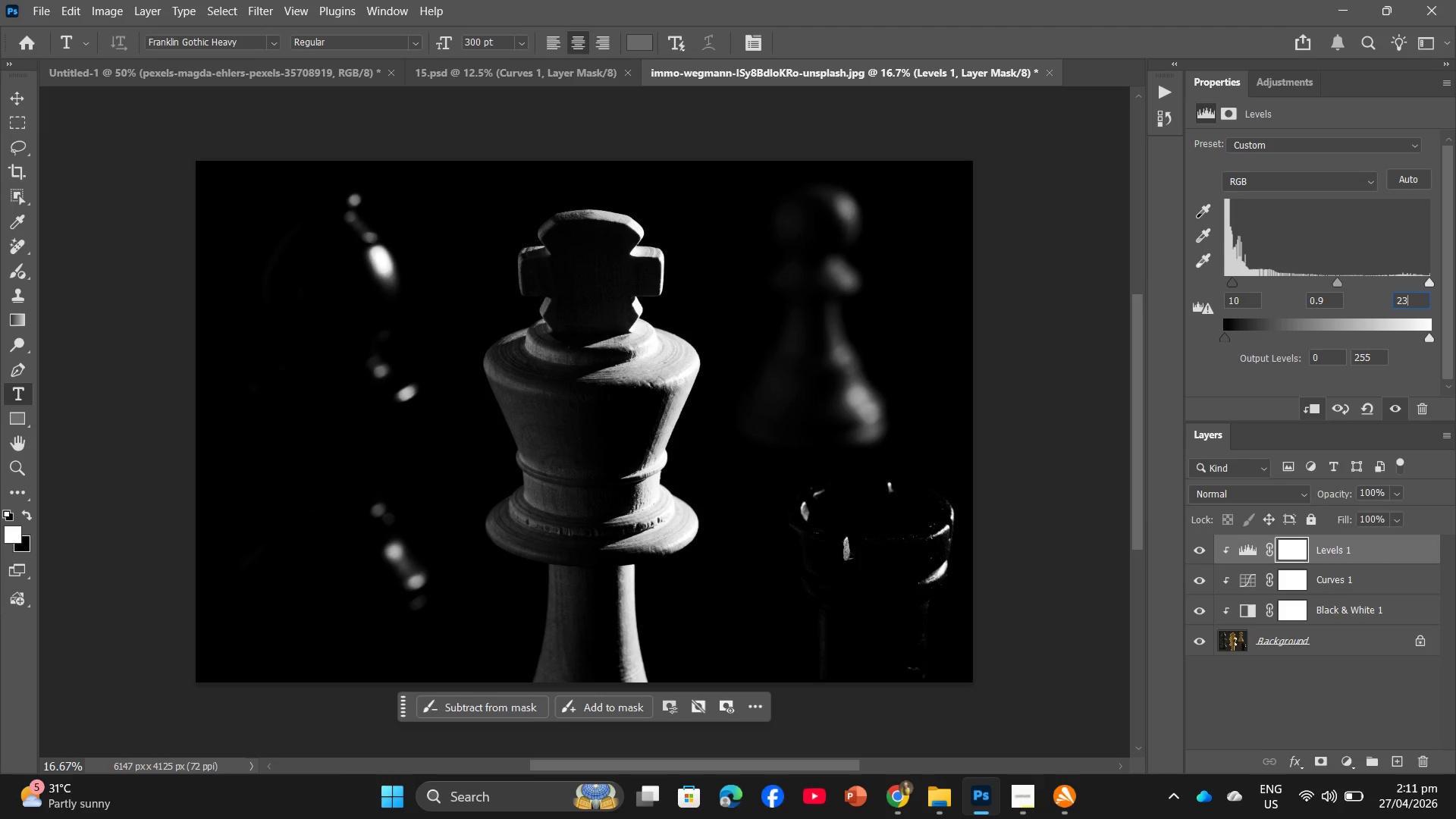 
key(Numpad3)
 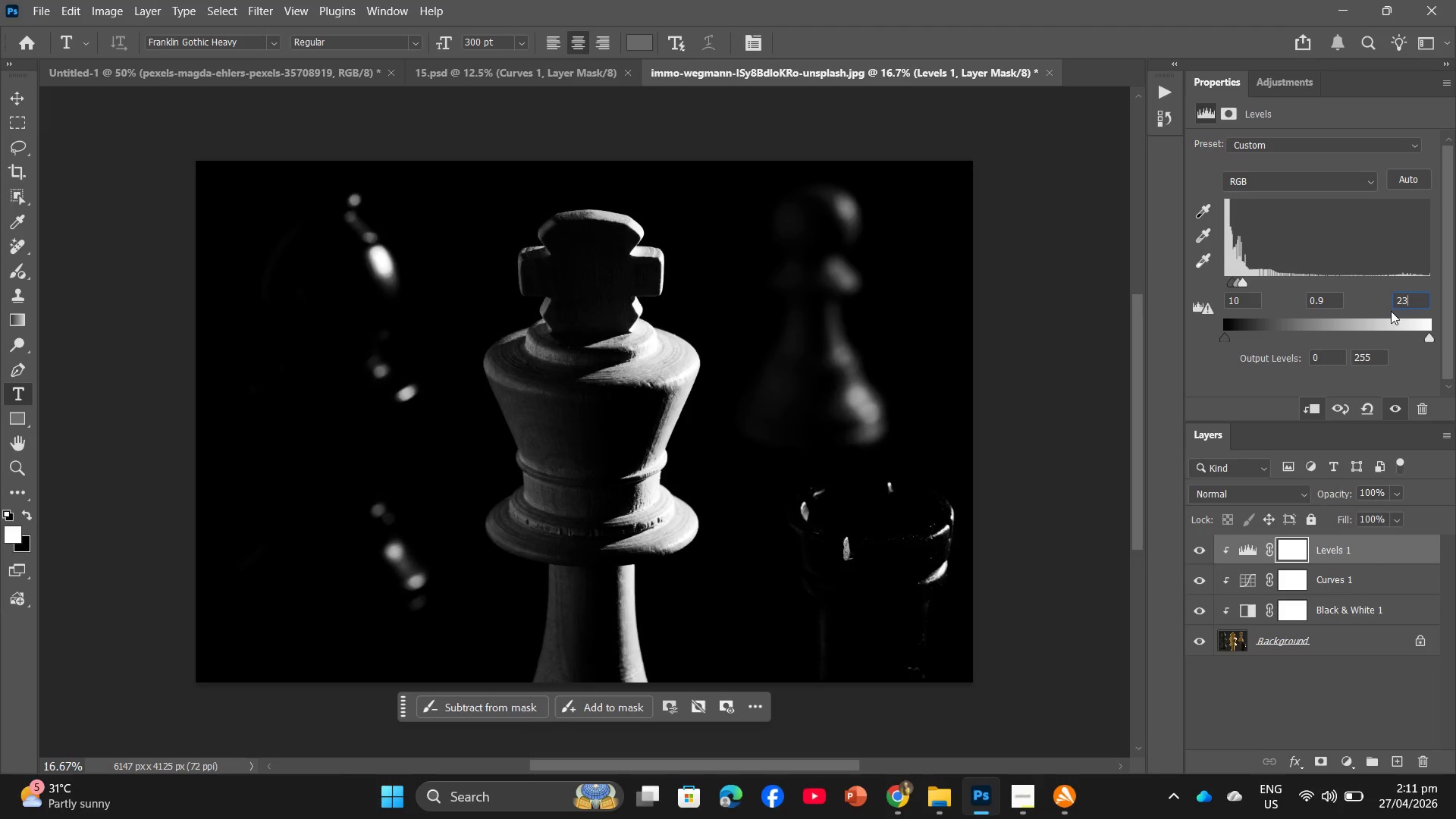 
key(Numpad0)
 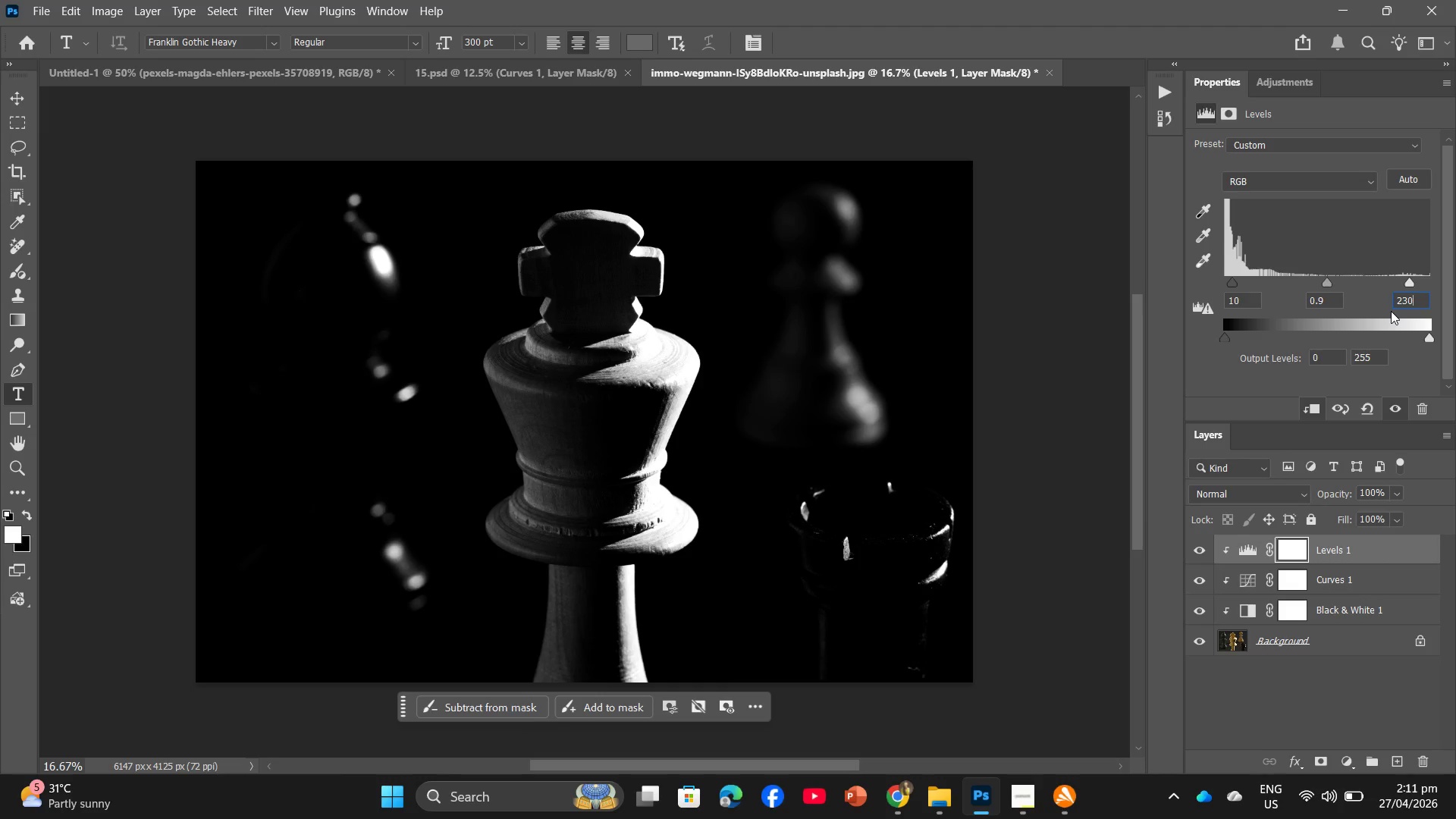 
key(Enter)
 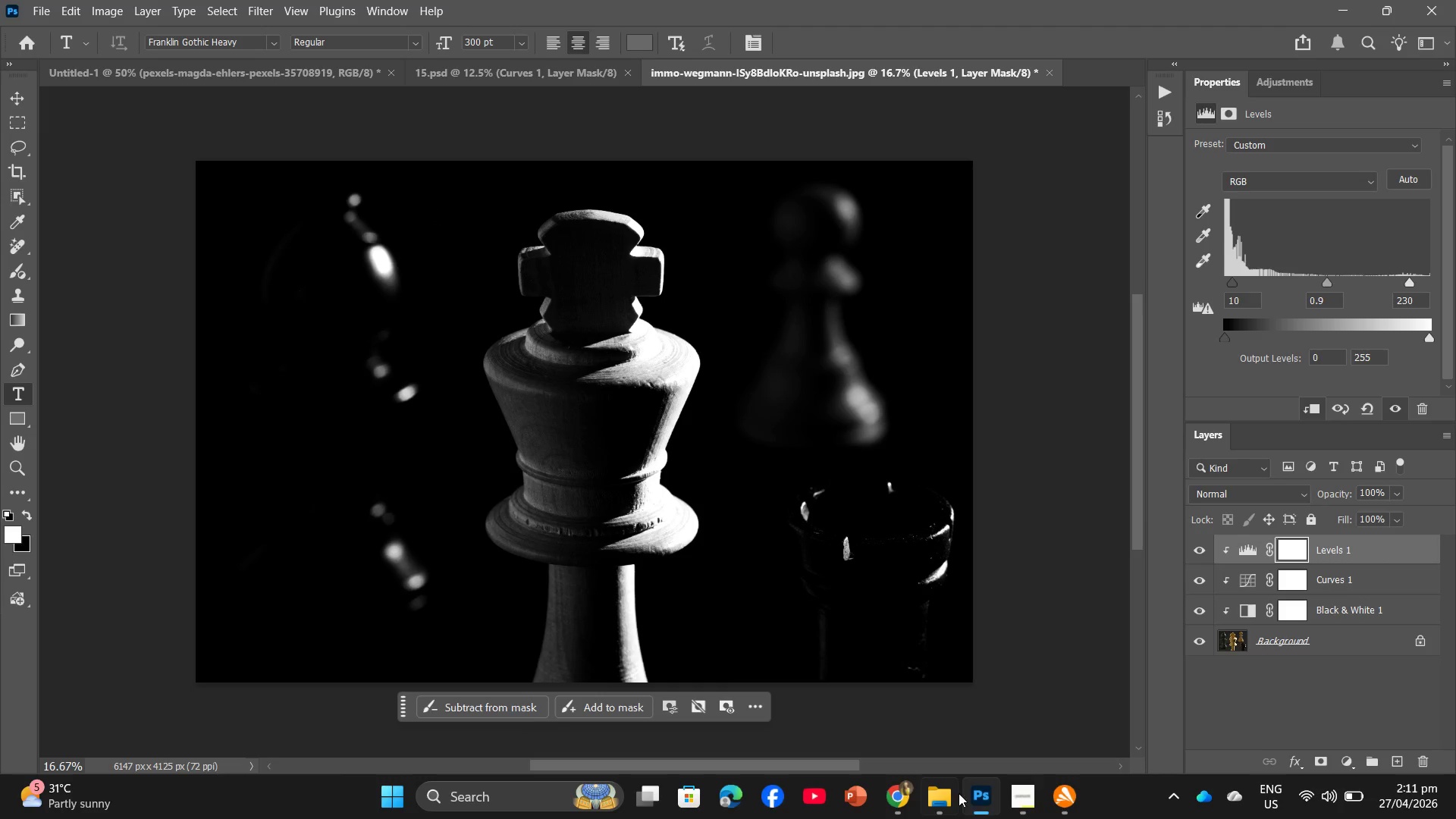 